 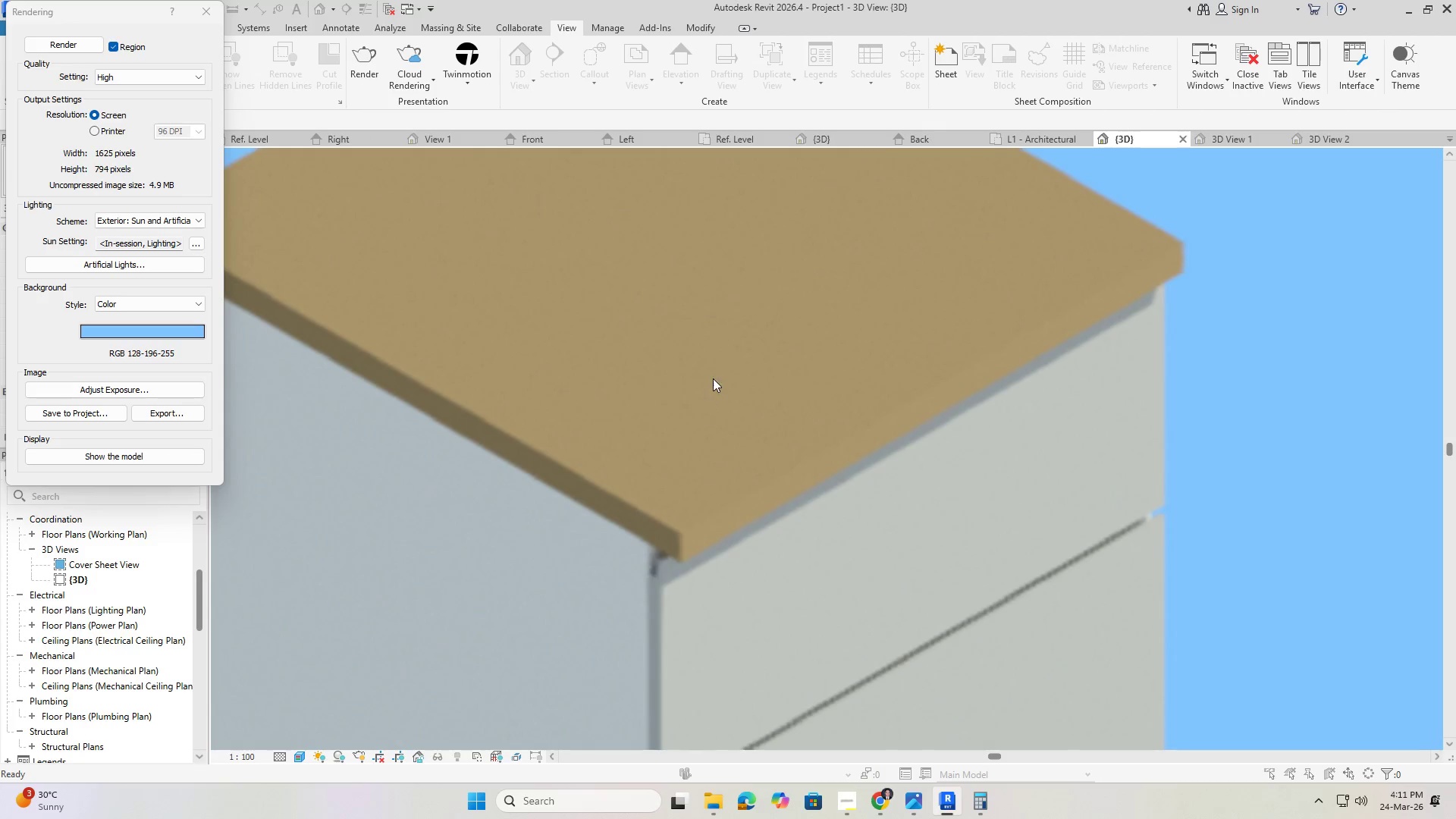 
scroll: coordinate [674, 373], scroll_direction: down, amount: 3.0
 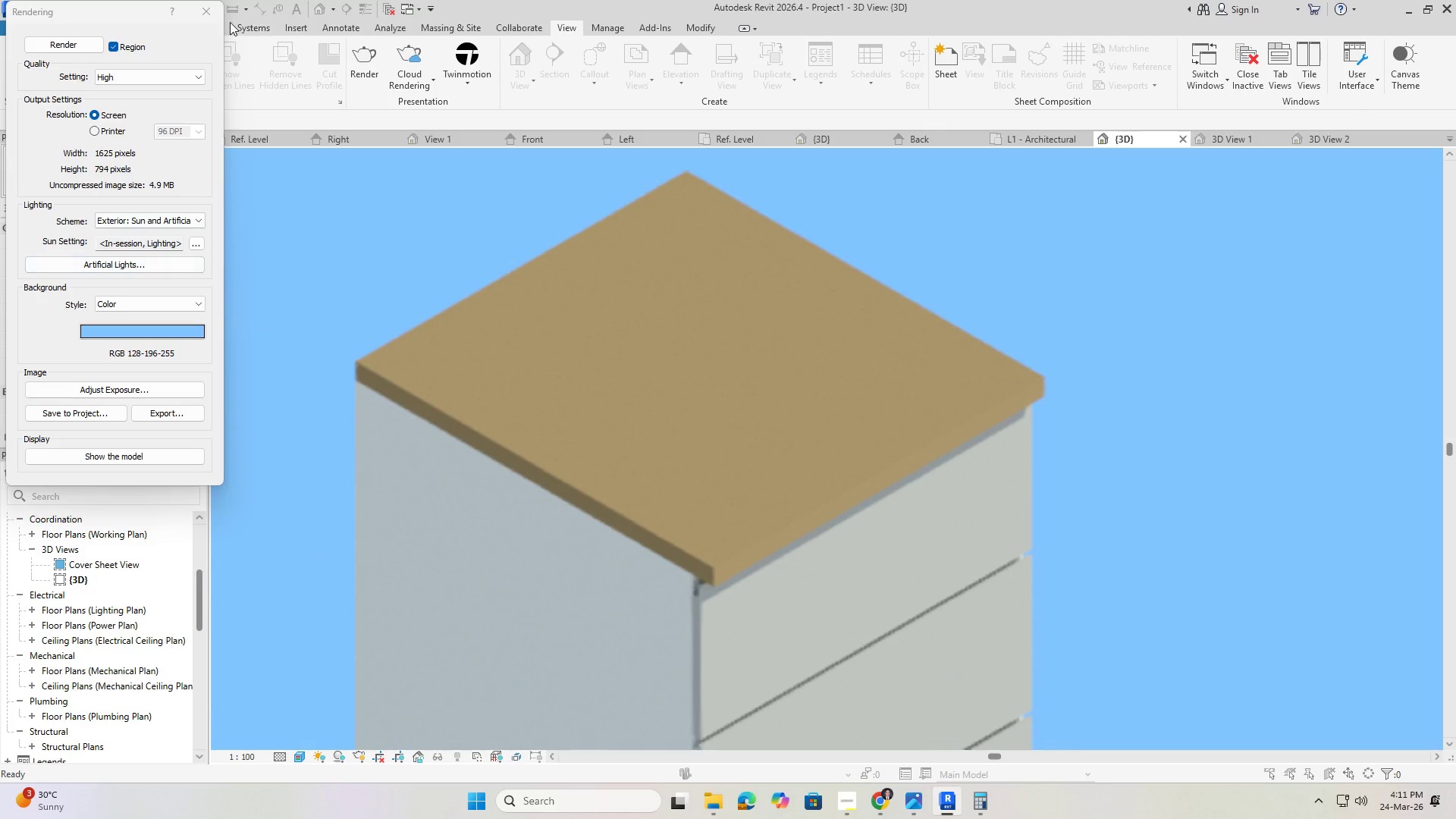 
left_click([206, 10])
 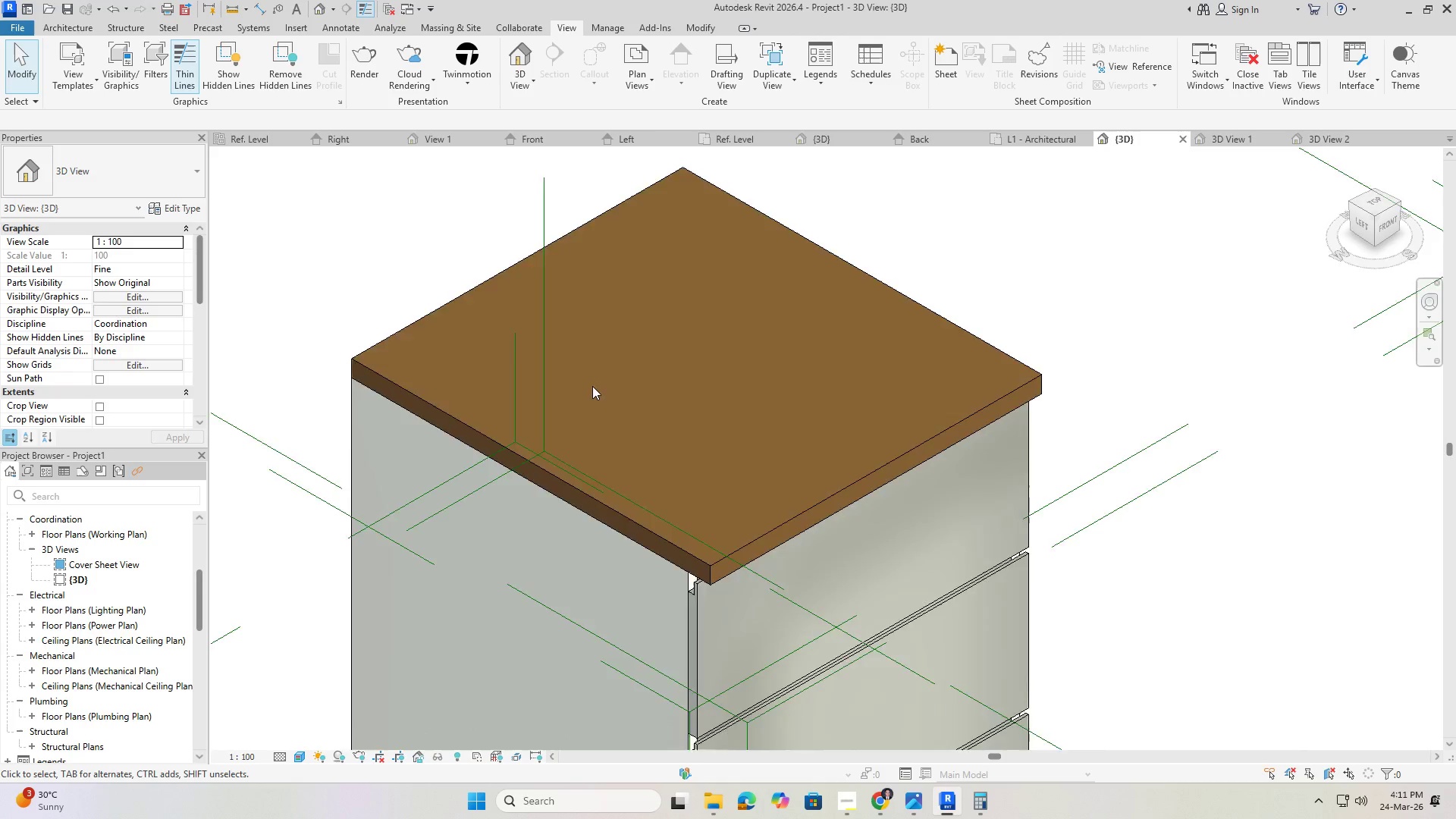 
scroll: coordinate [613, 351], scroll_direction: down, amount: 7.0
 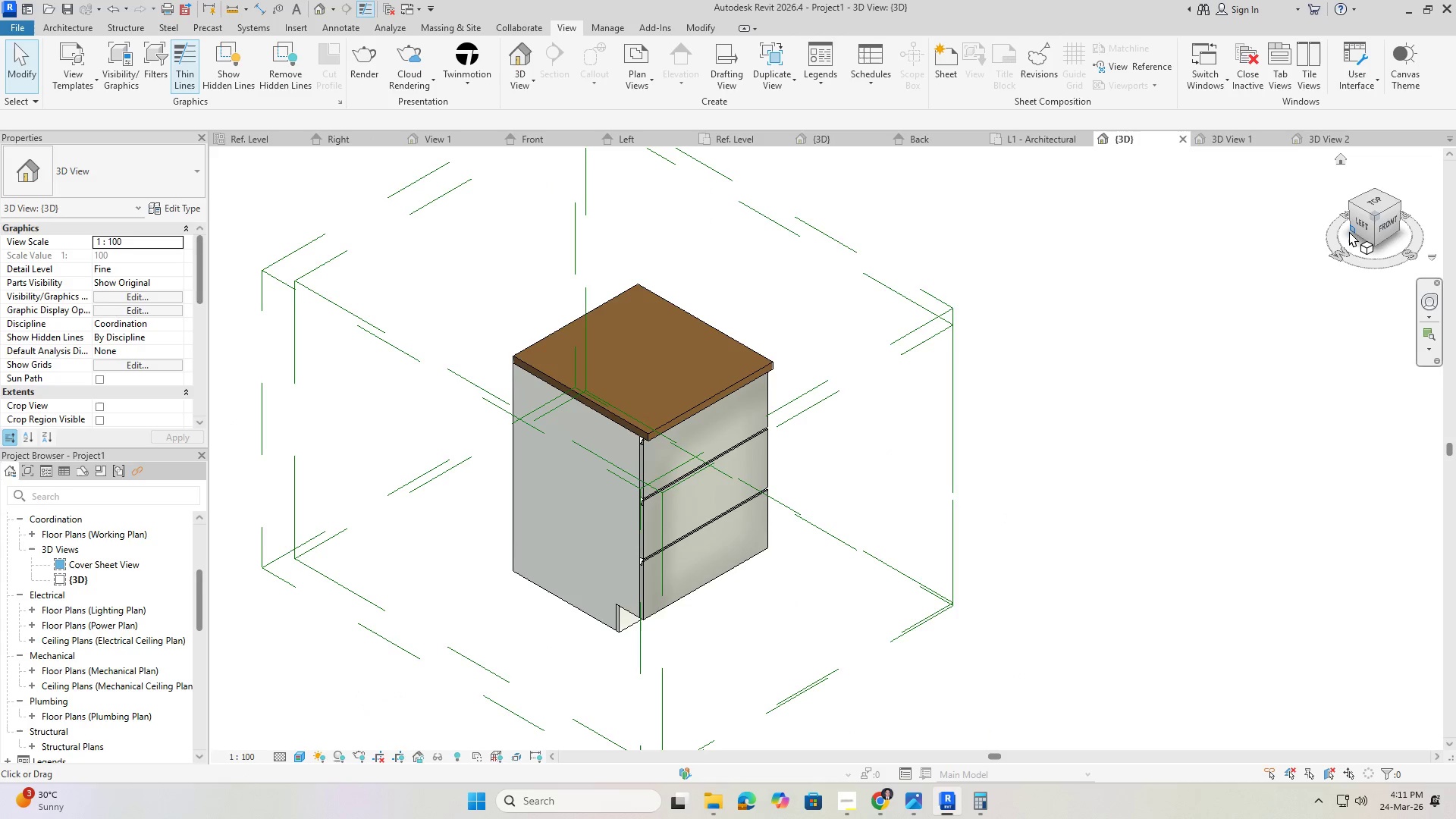 
left_click([1363, 225])
 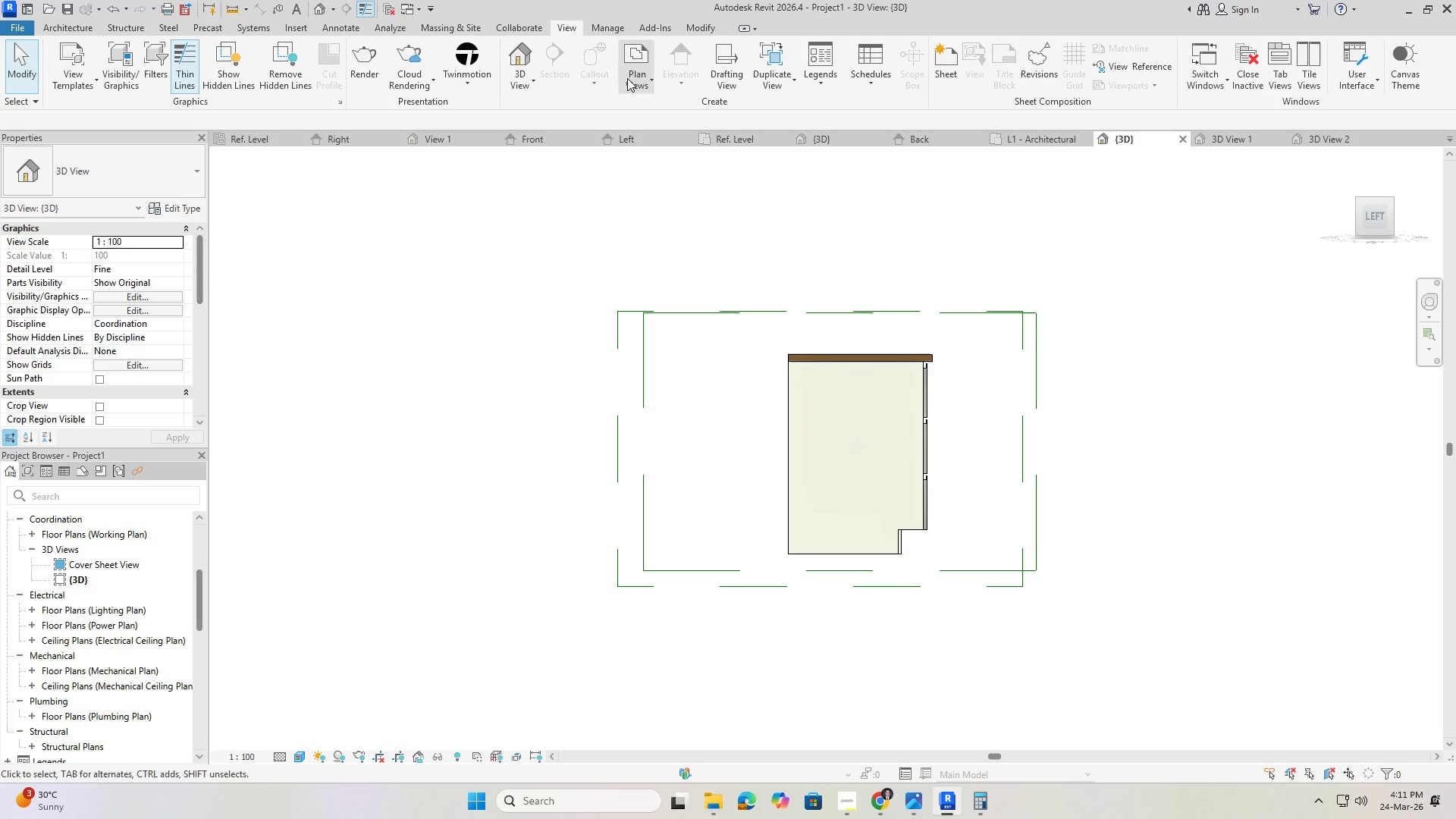 
left_click([561, 56])
 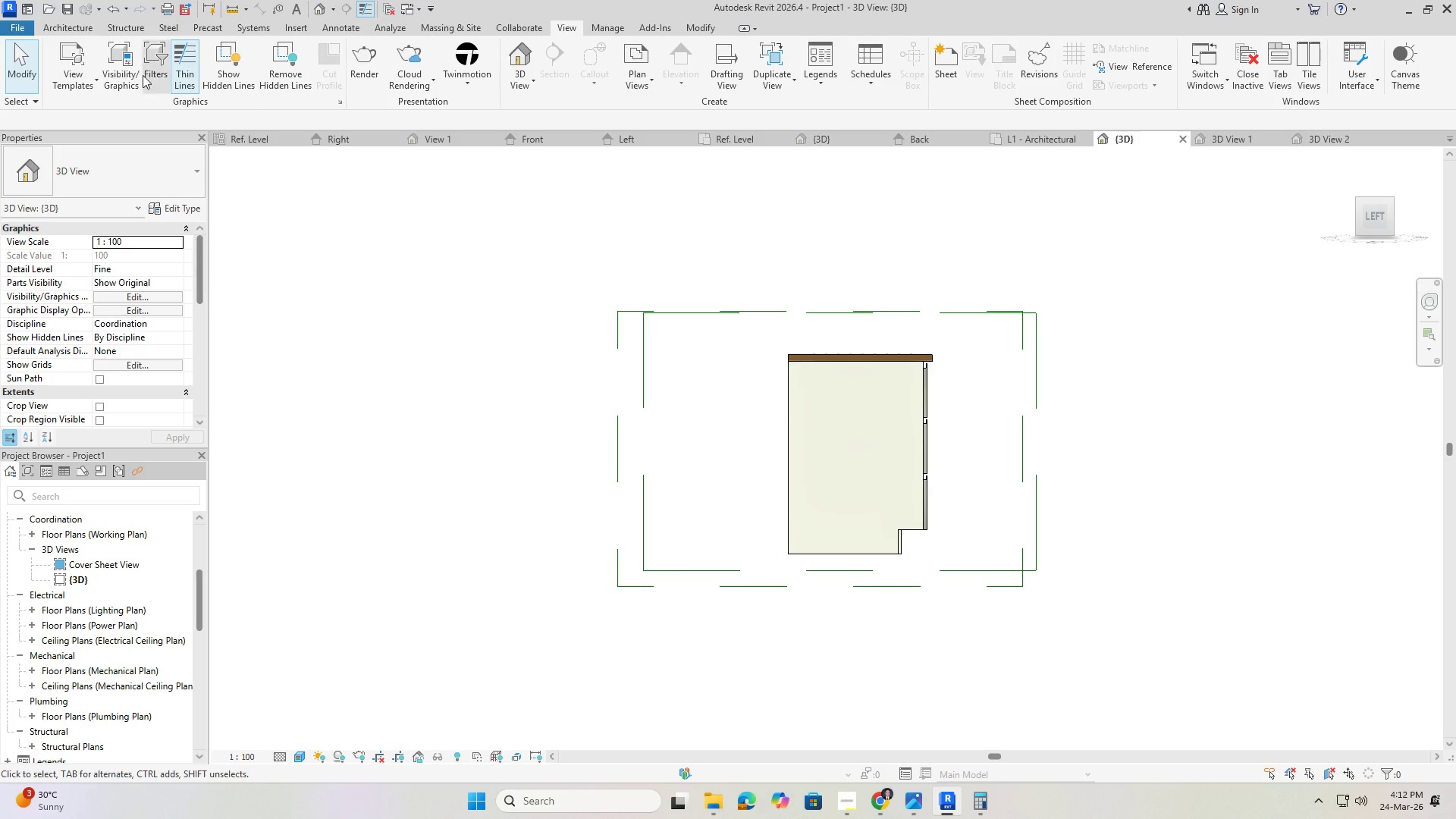 
wait(10.53)
 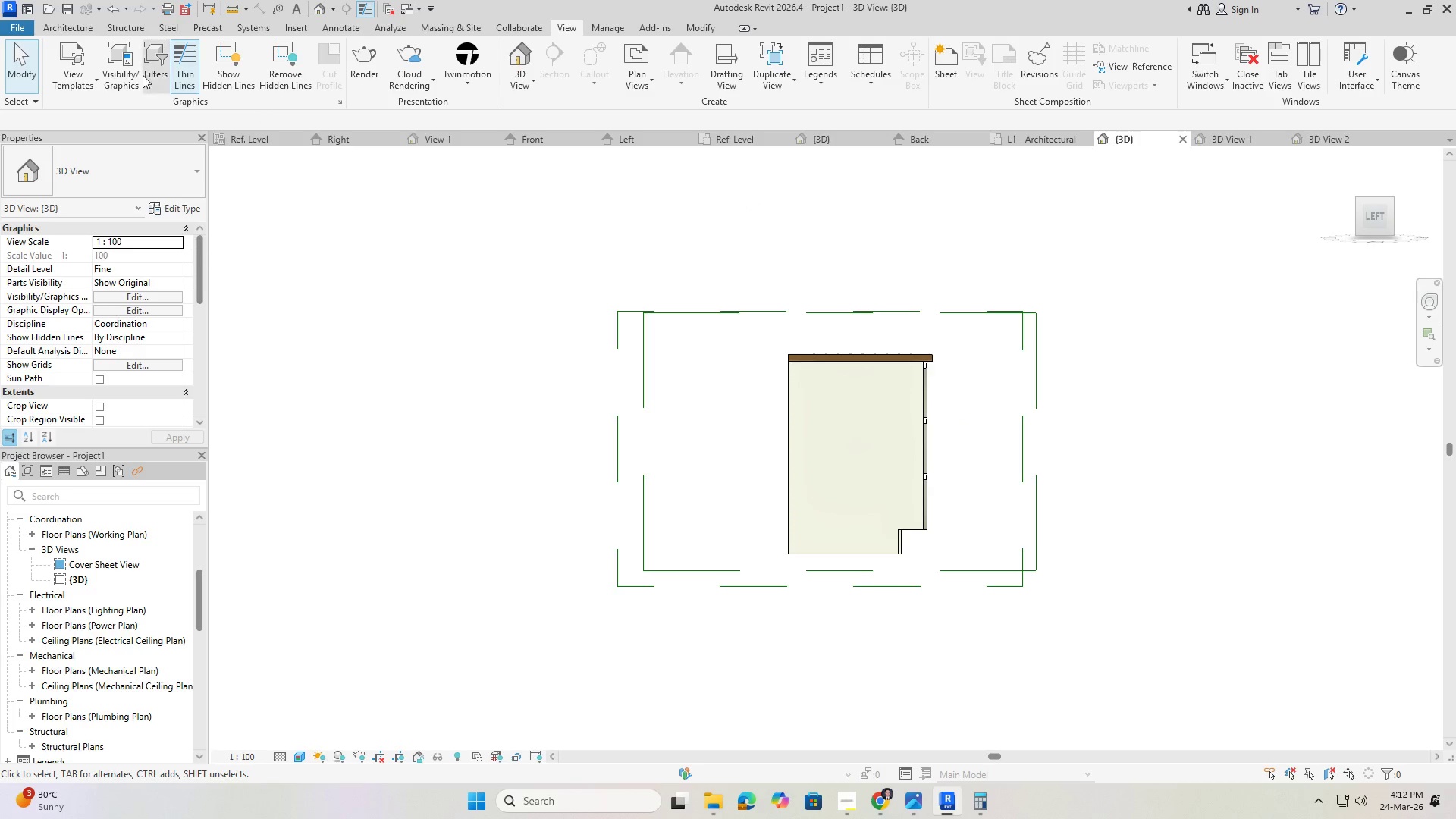 
left_click([300, 25])
 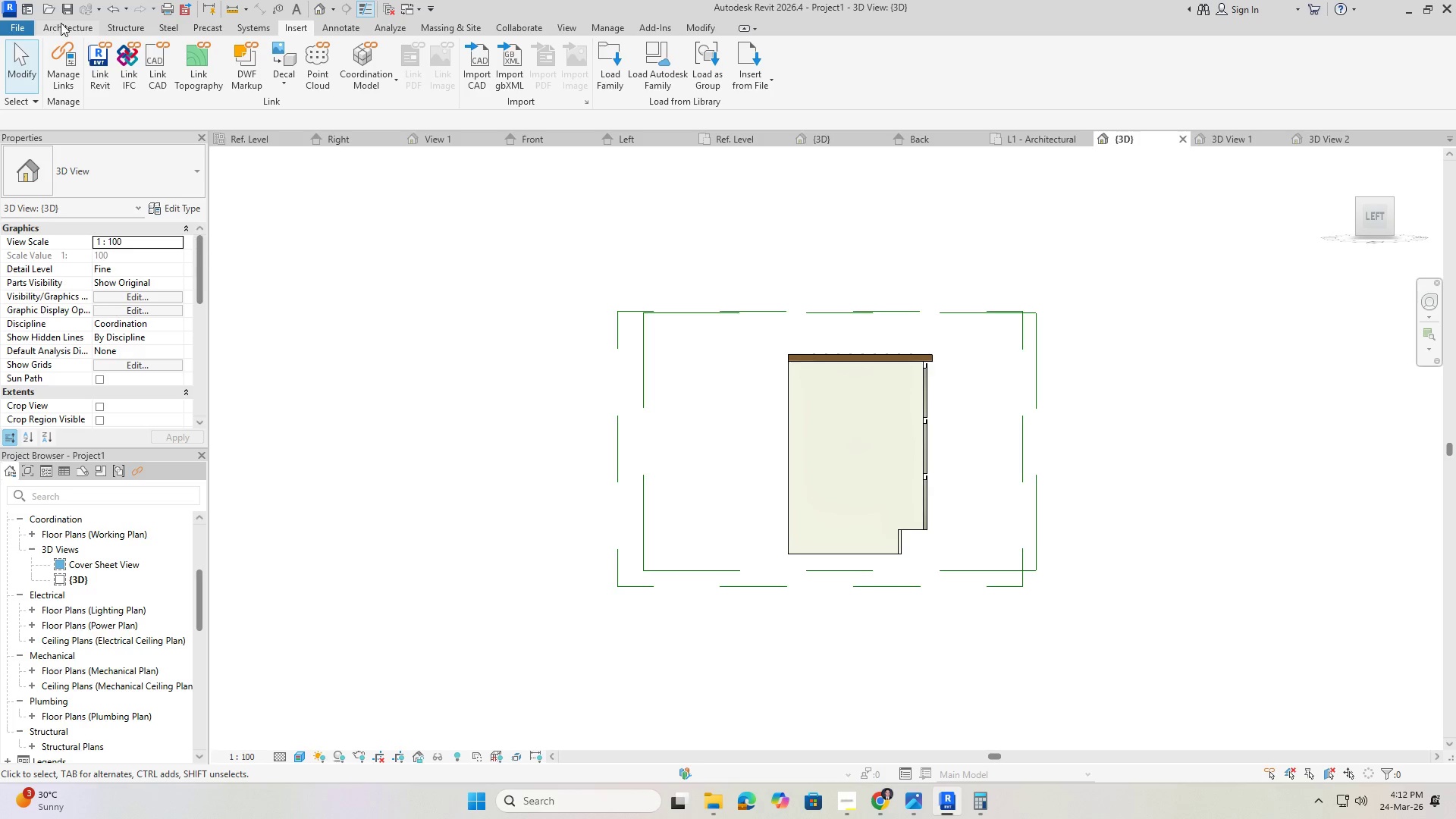 
left_click([64, 26])
 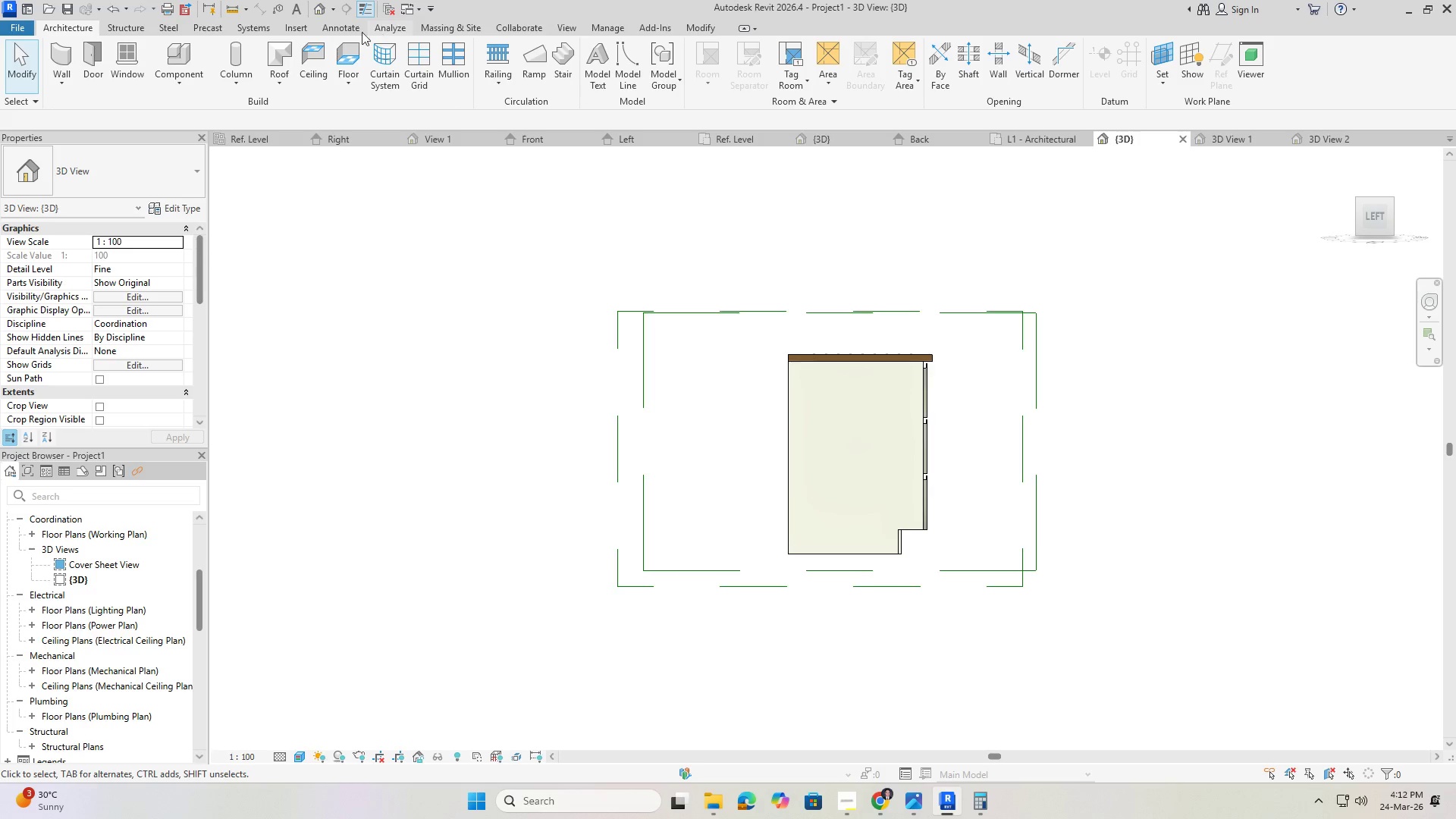 
left_click([338, 30])
 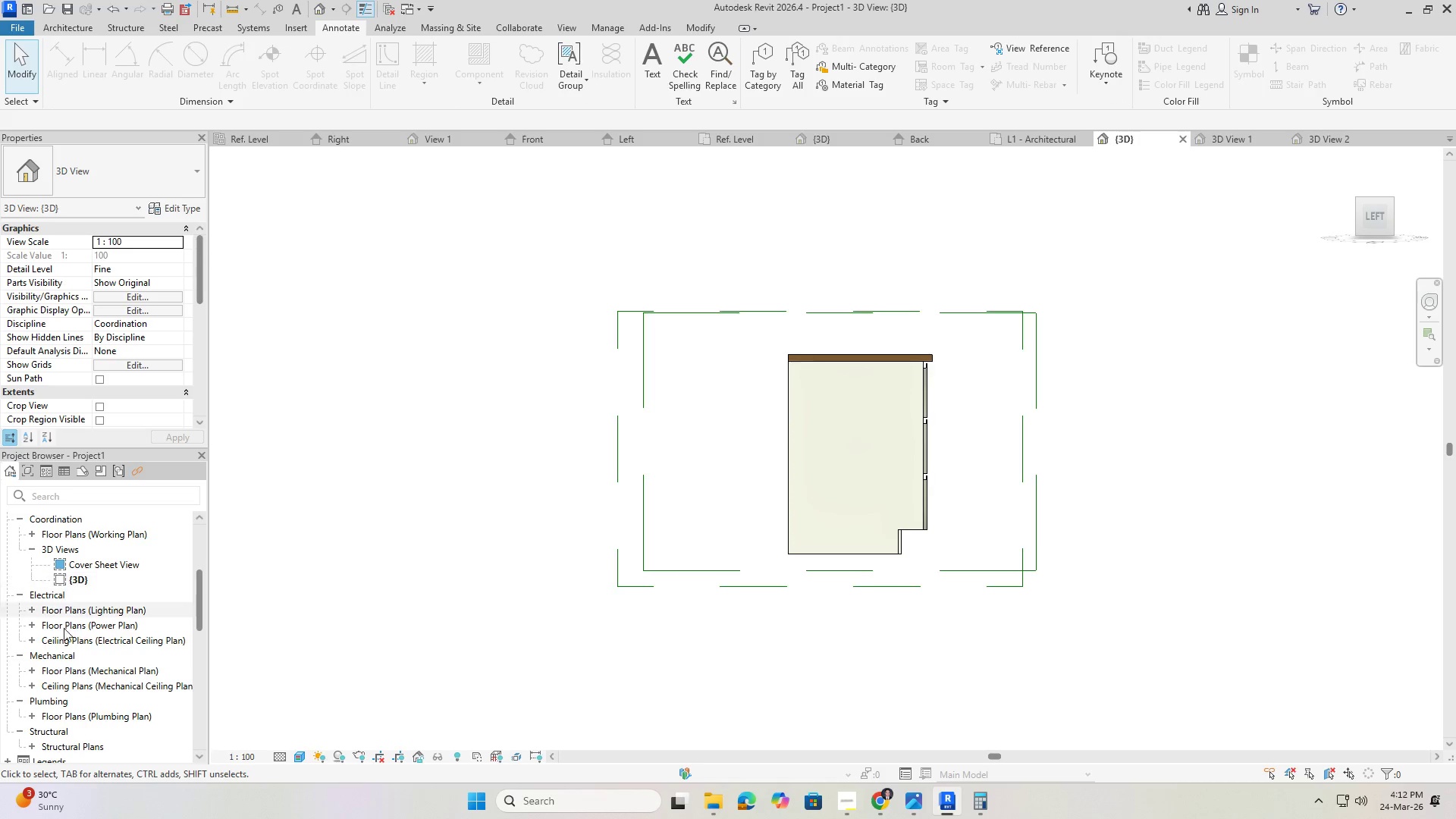 
wait(7.53)
 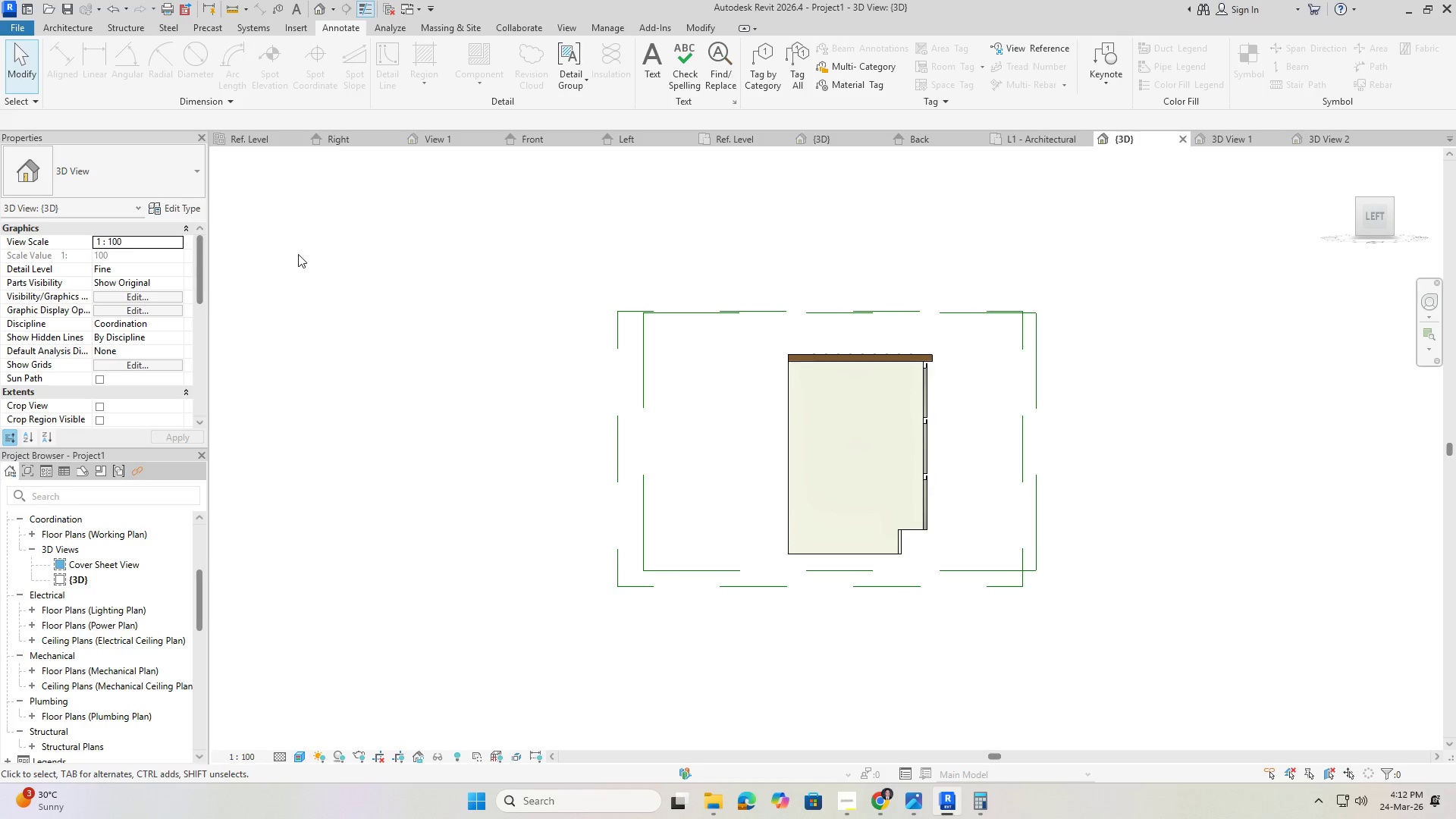 
scroll: coordinate [981, 381], scroll_direction: down, amount: 4.0
 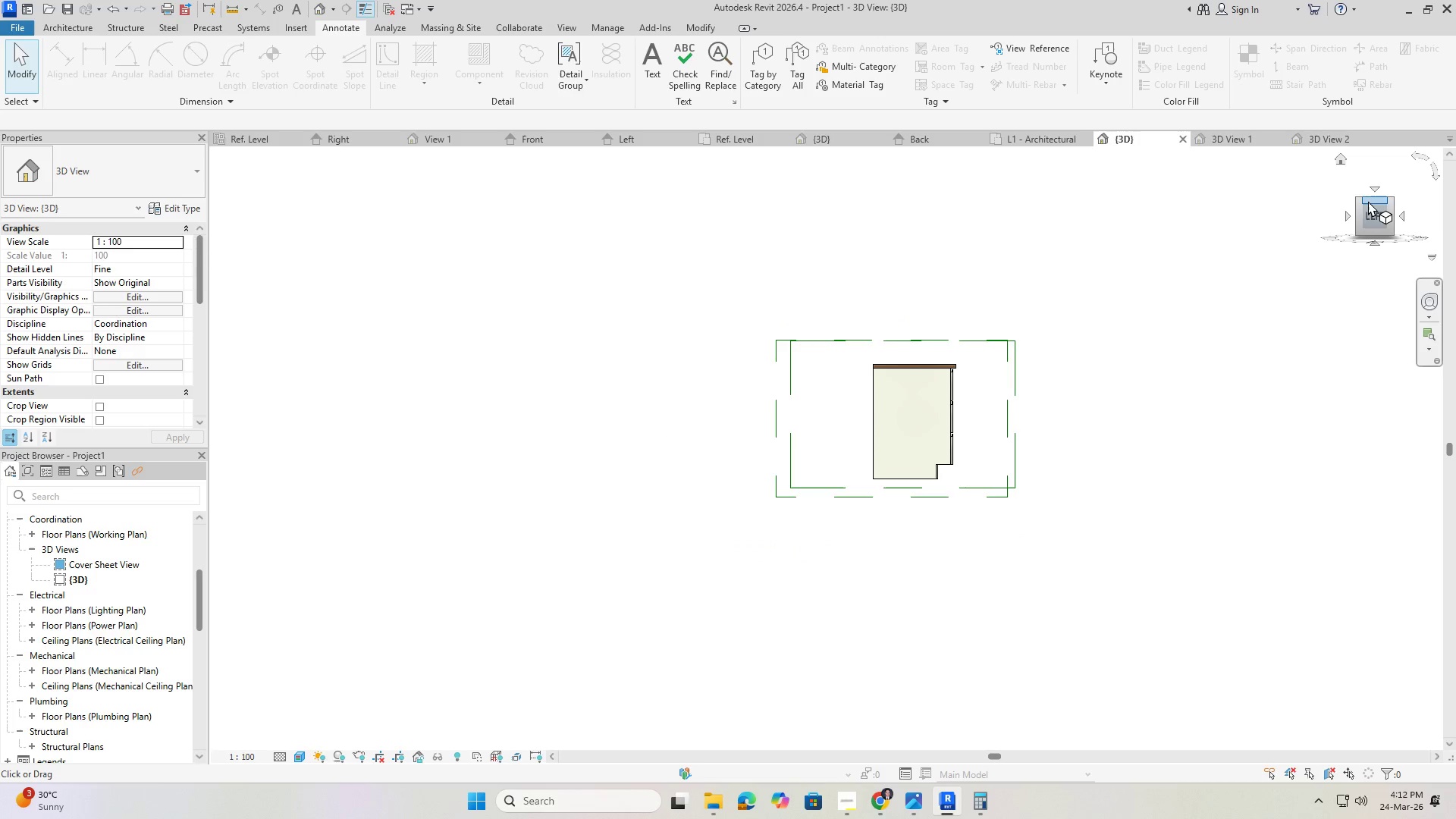 
left_click([1356, 199])
 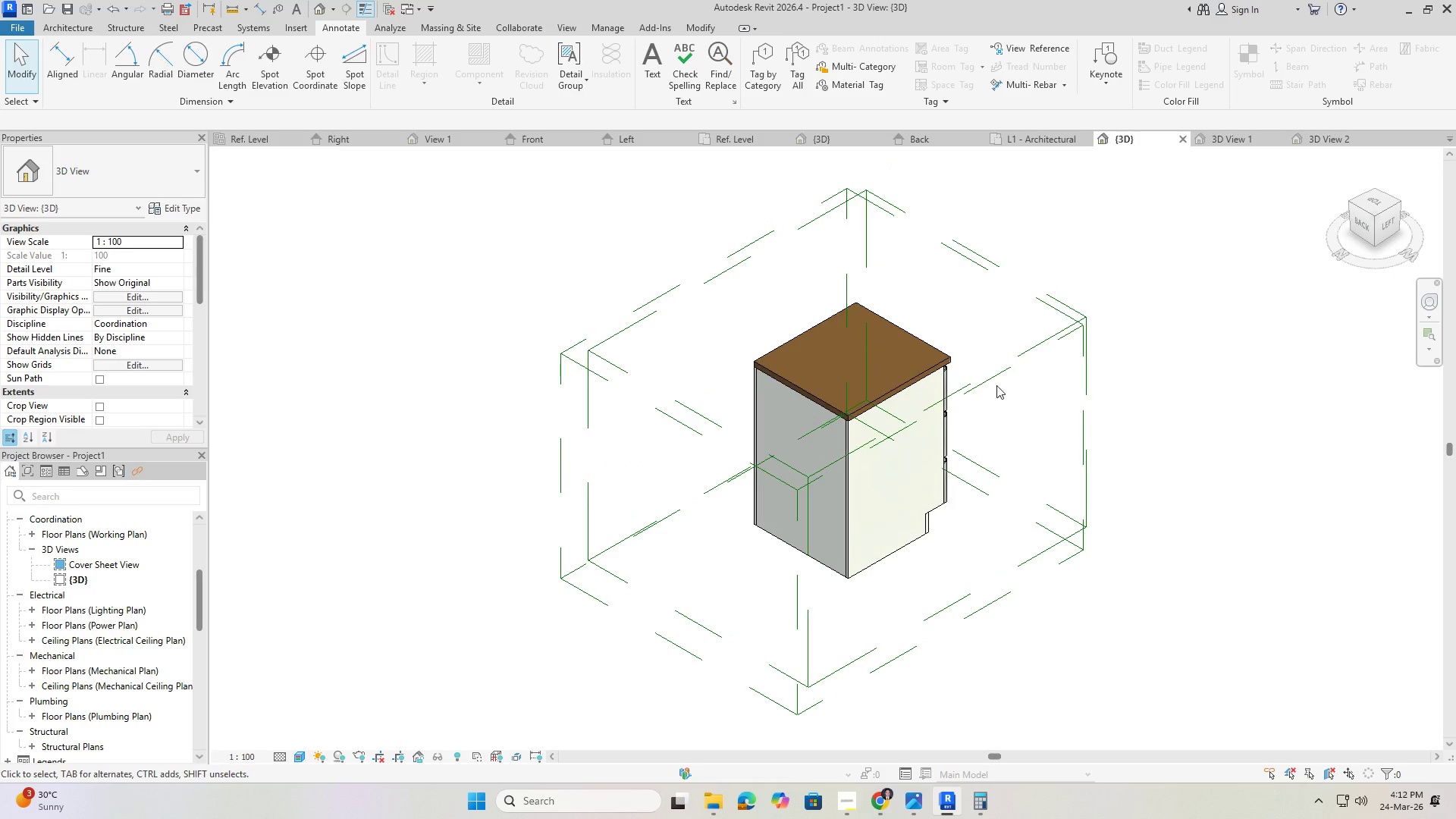 
left_click([1007, 366])
 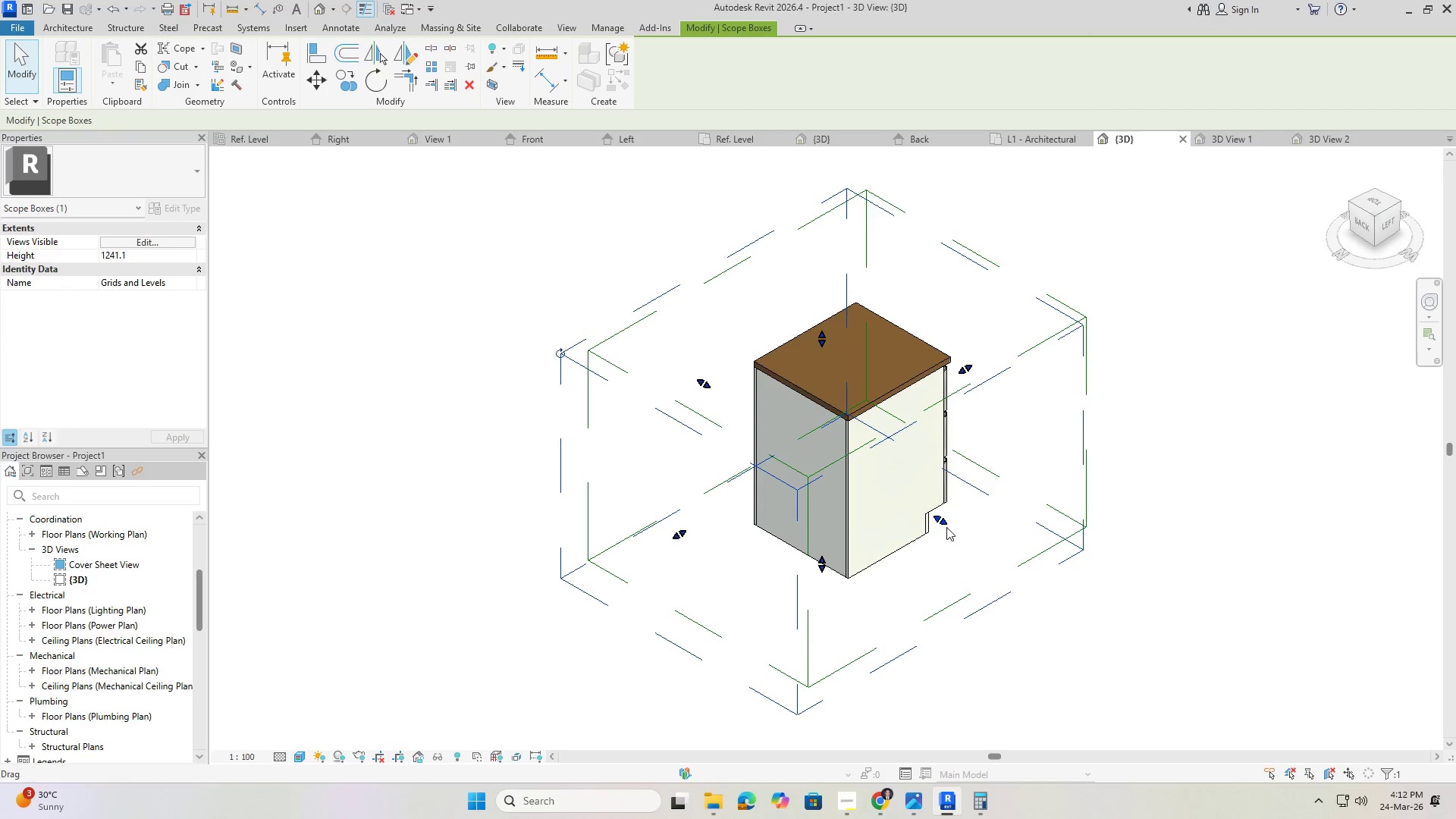 
left_click_drag(start_coordinate=[943, 523], to_coordinate=[822, 435])
 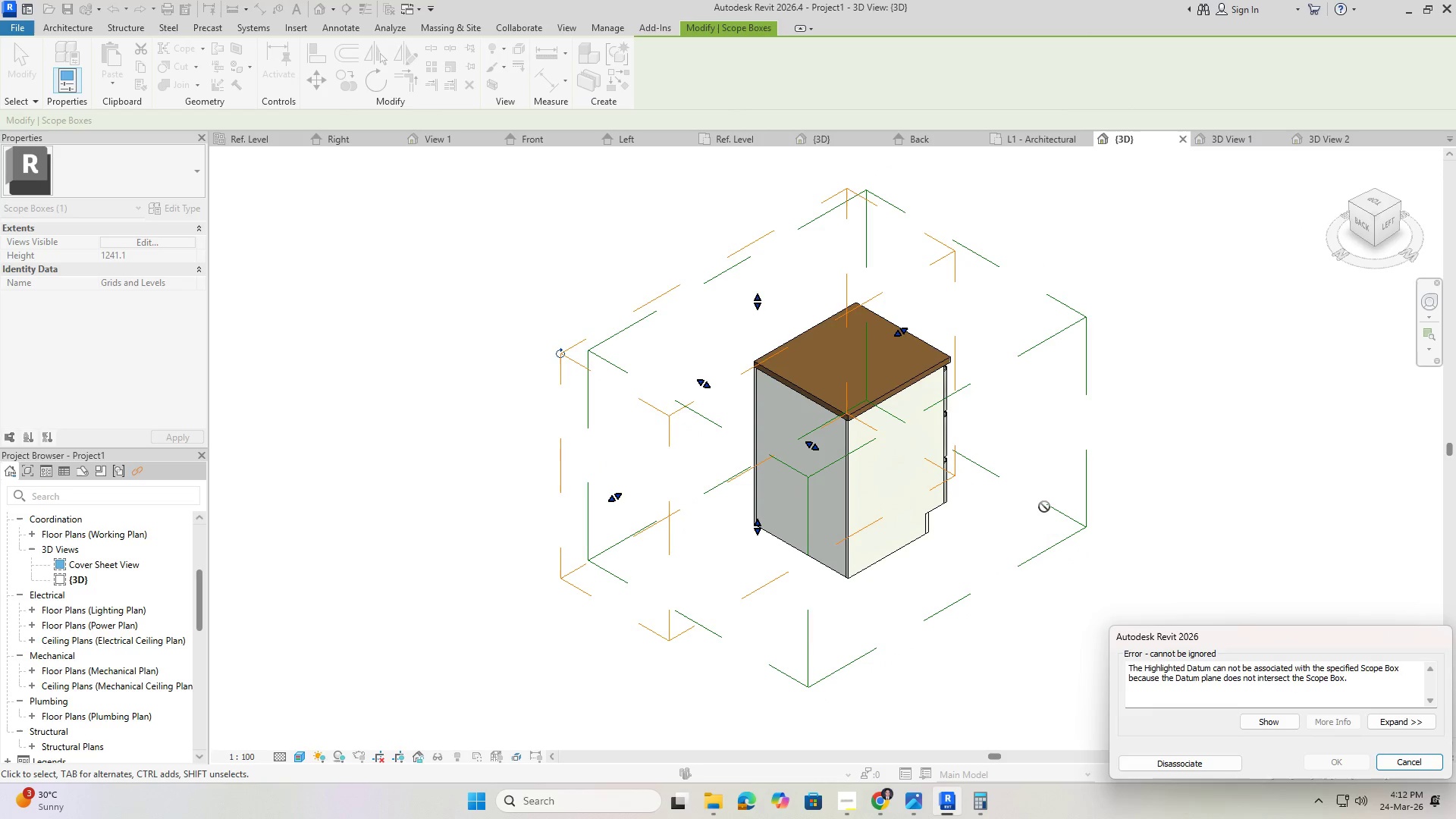 
key(Control+Z)
 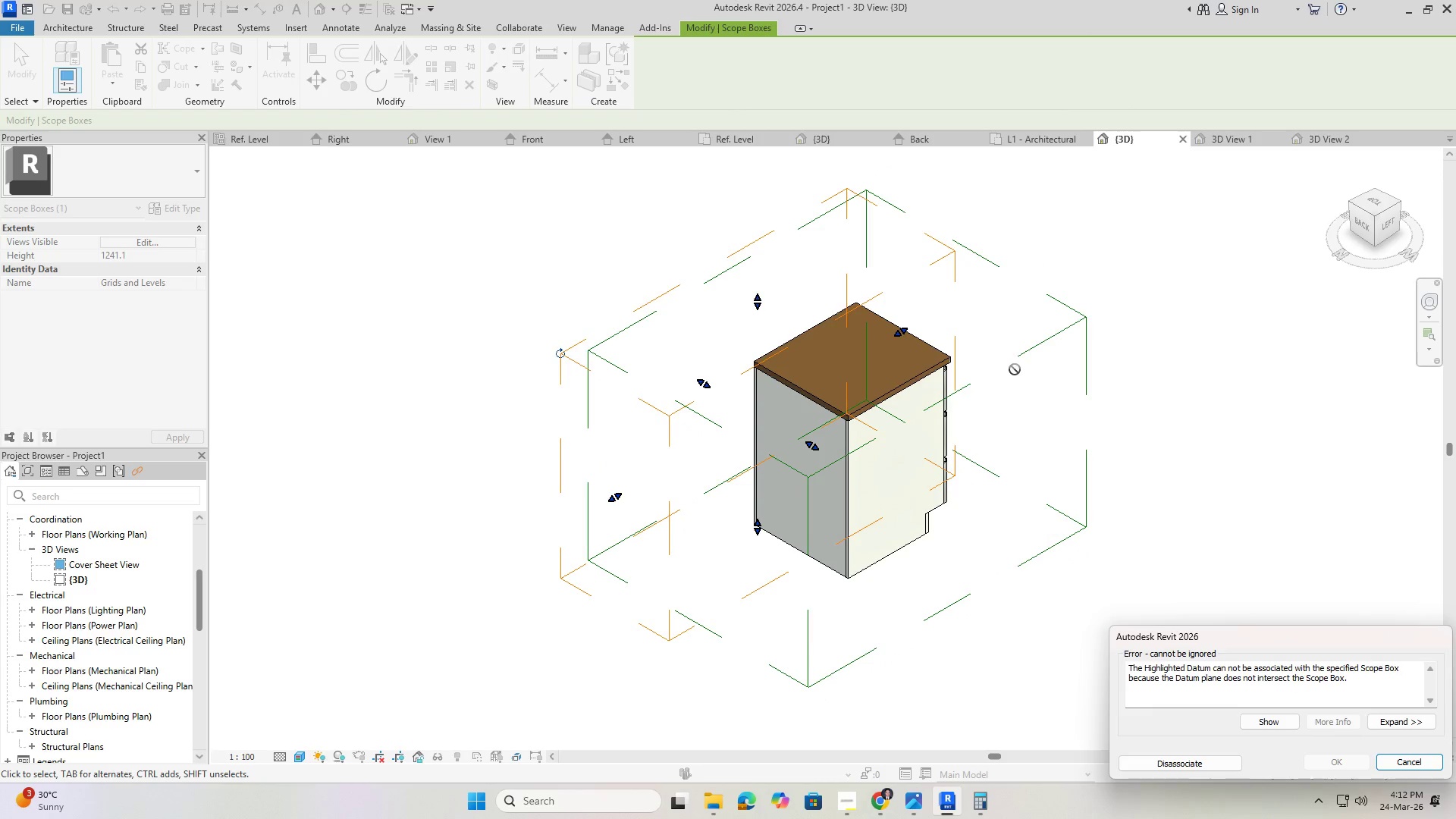 
key(Escape)
 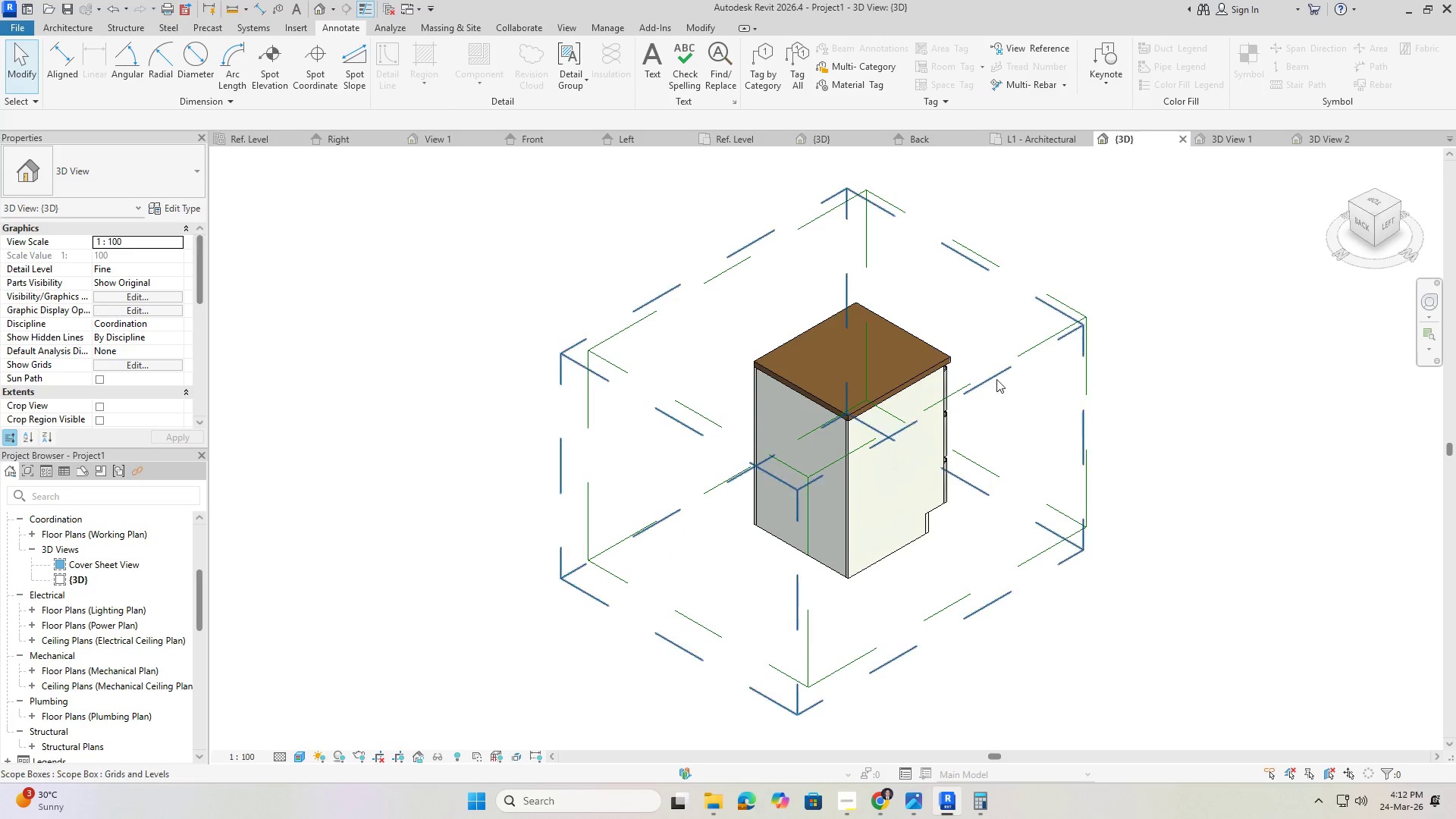 
left_click([996, 372])
 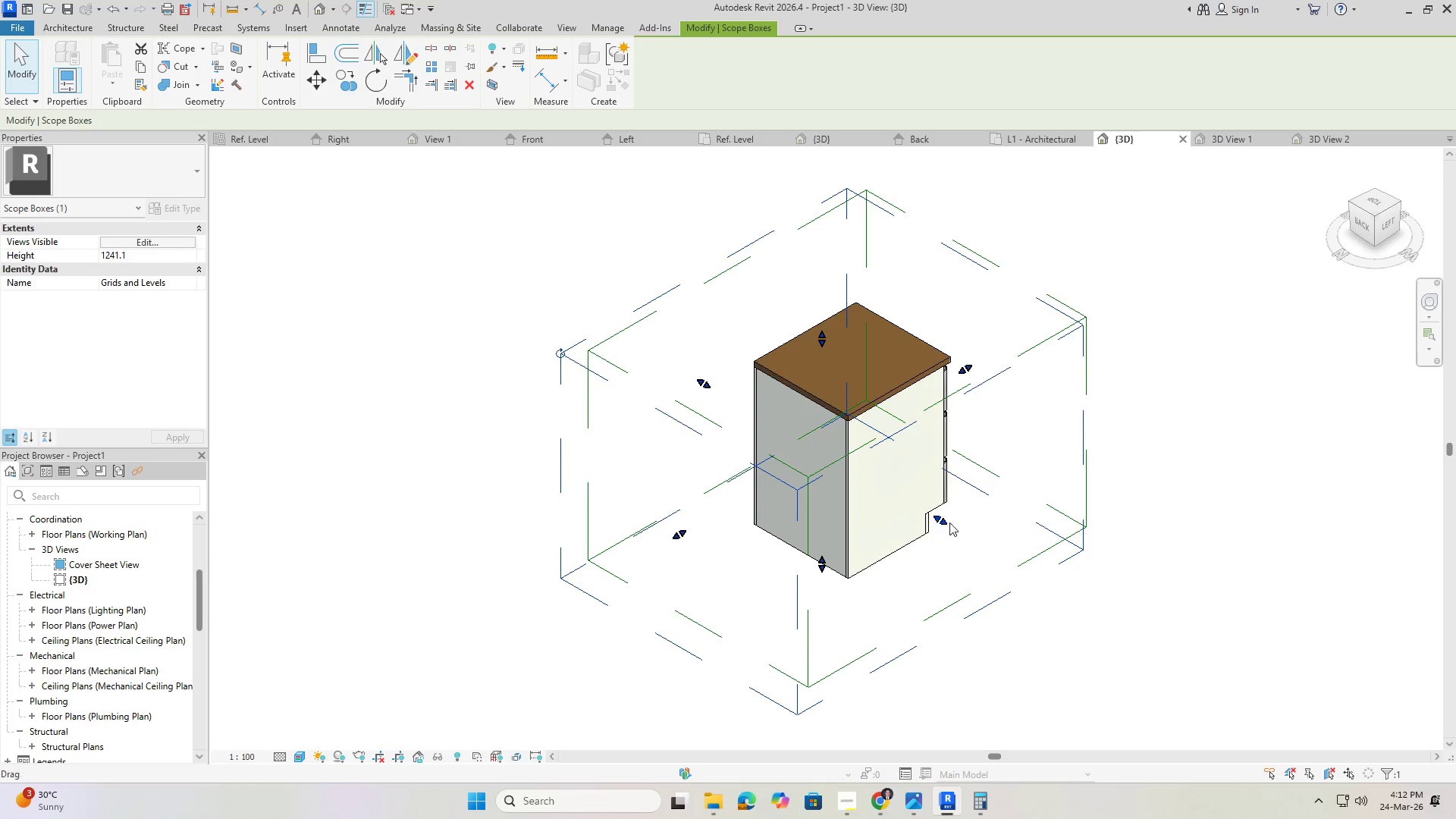 
left_click_drag(start_coordinate=[946, 522], to_coordinate=[840, 445])
 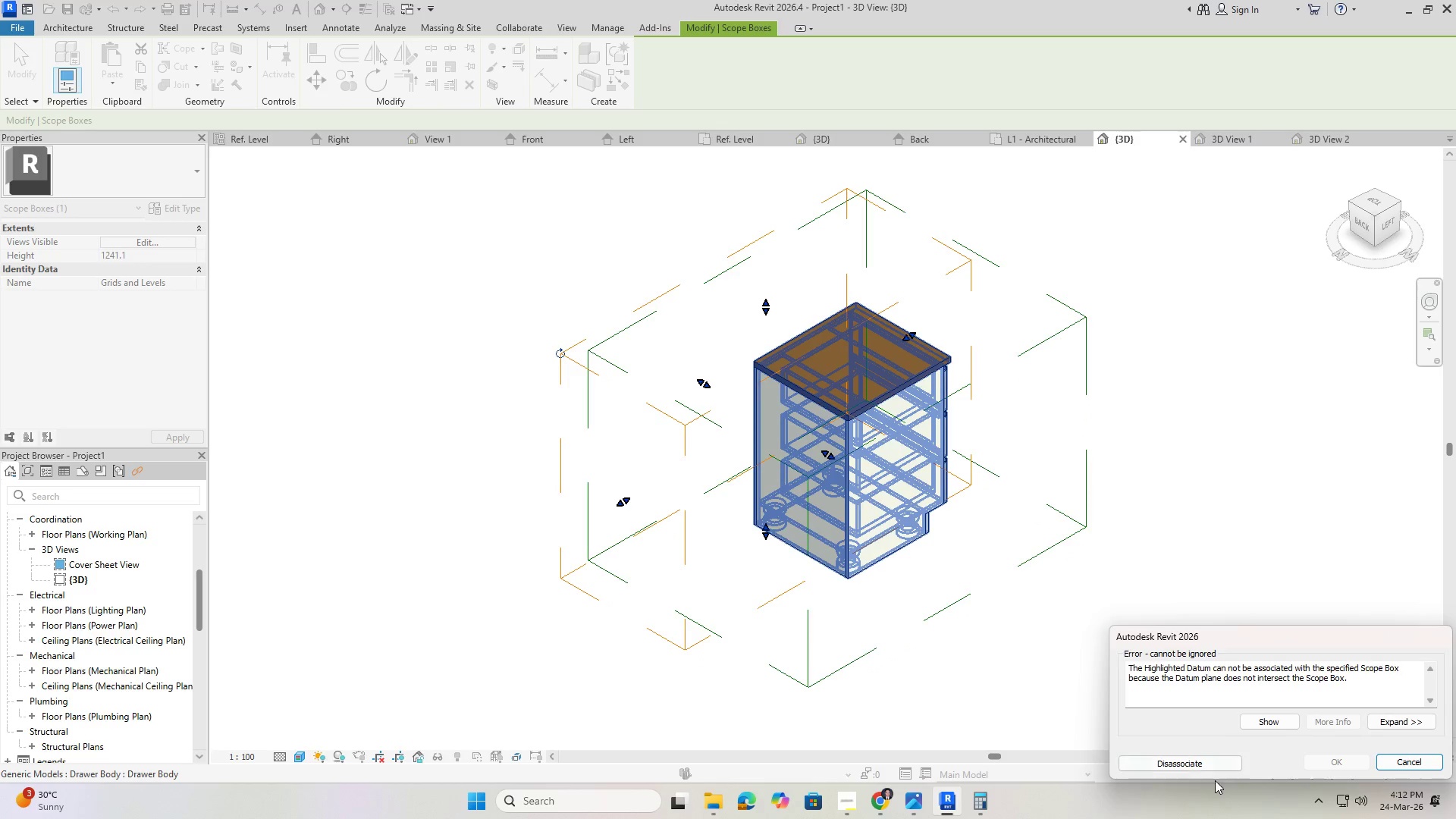 
left_click([1203, 756])
 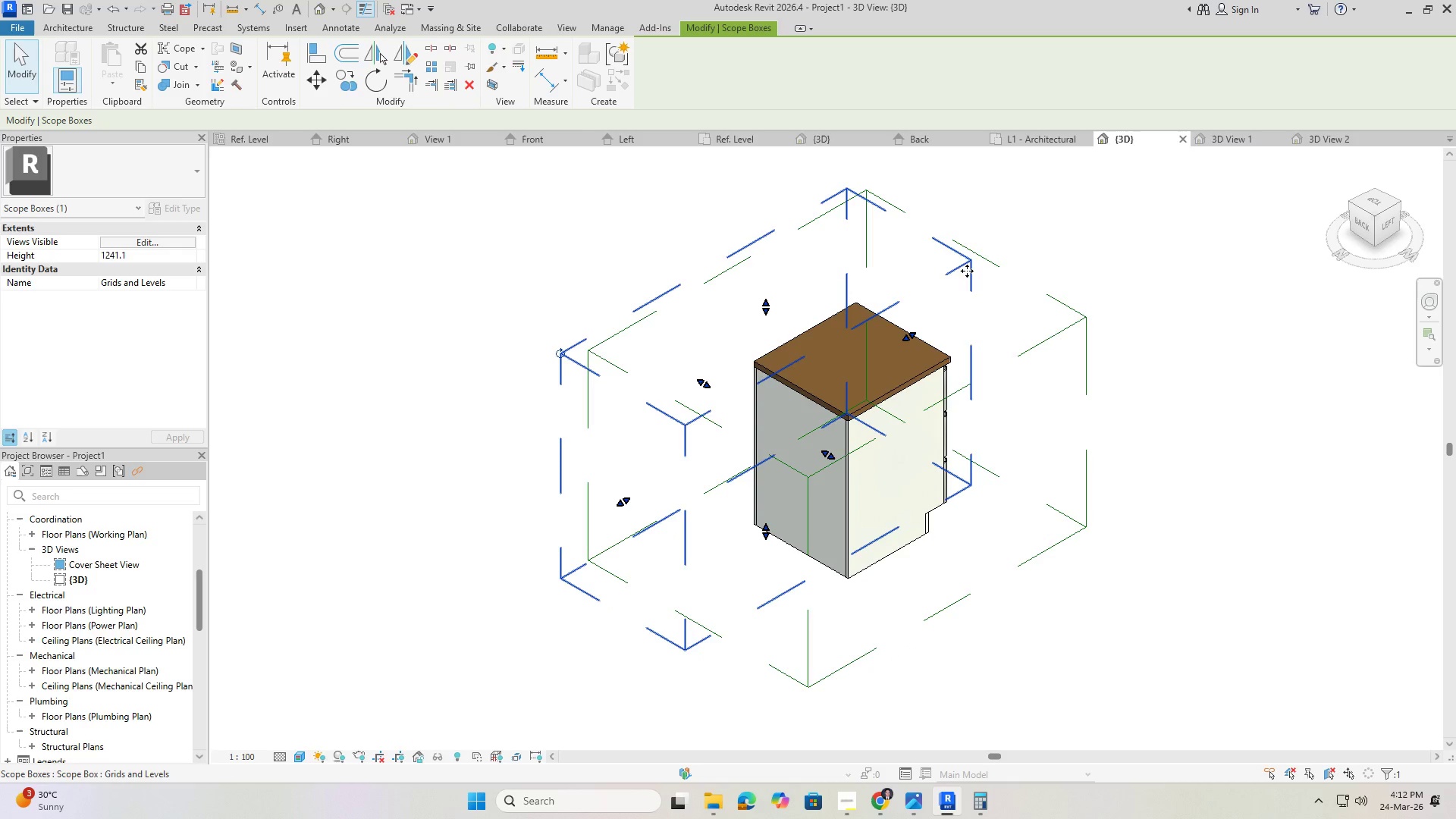 
double_click([958, 263])
 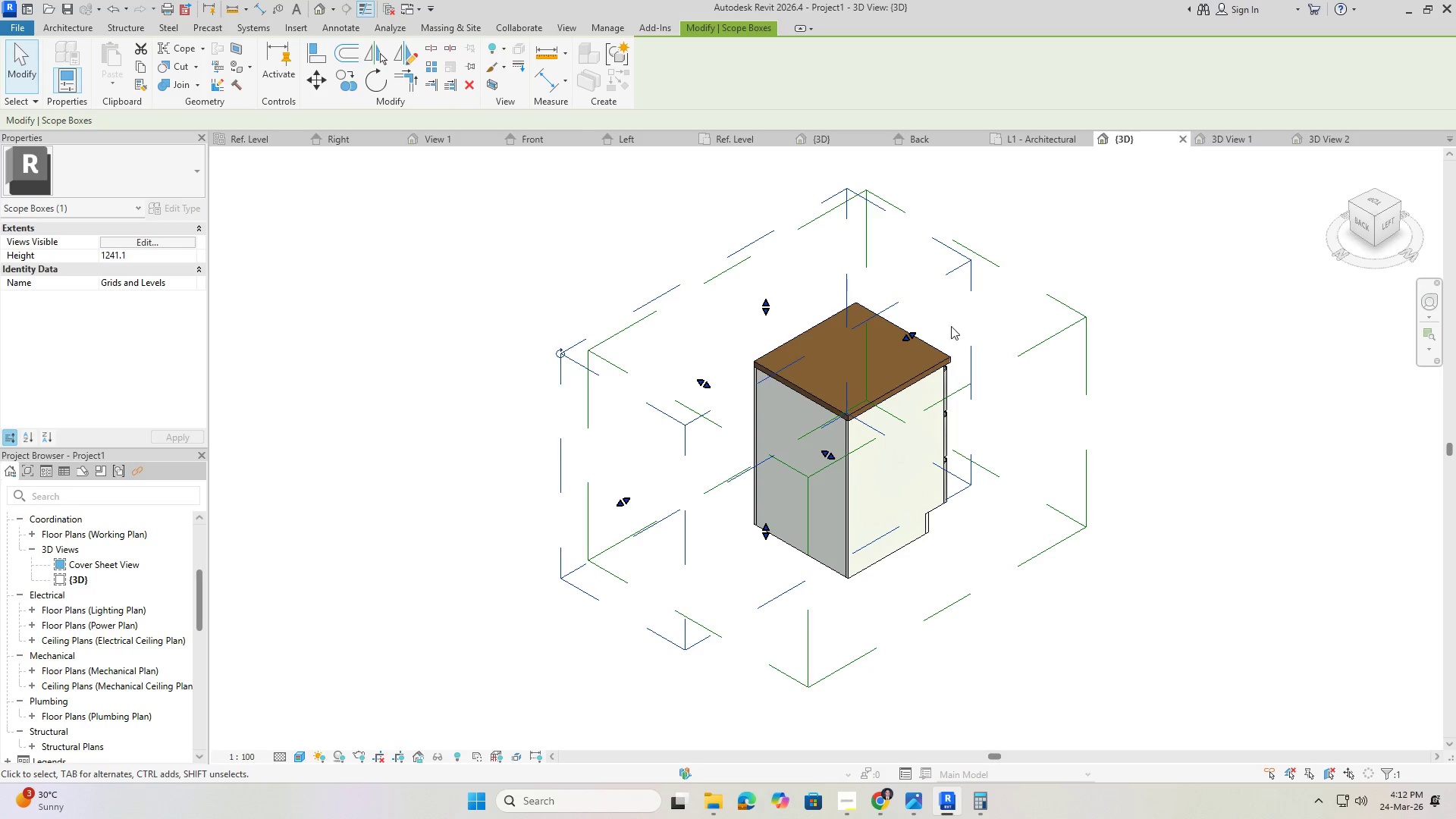 
key(Escape)
 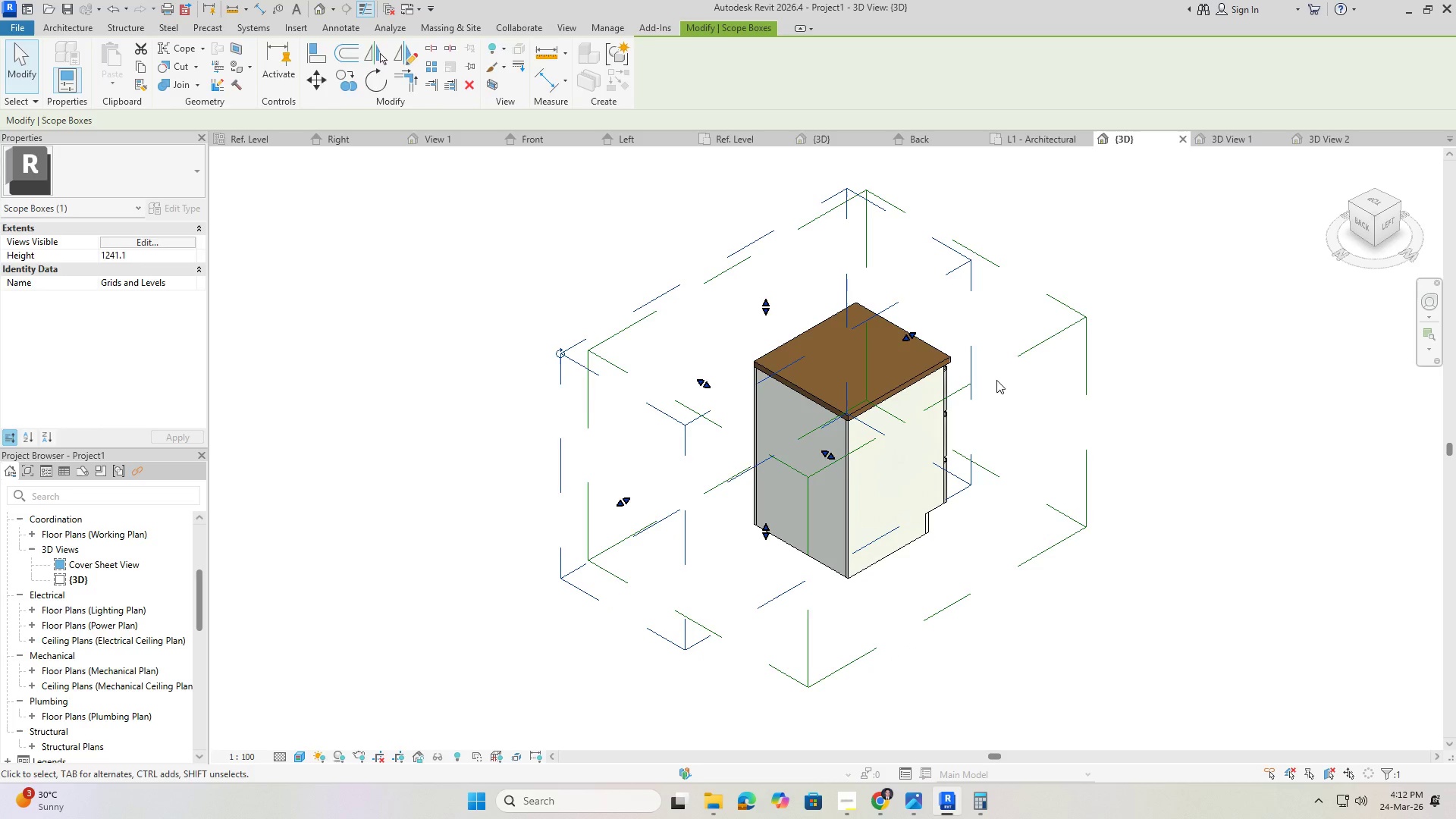 
key(Escape)
 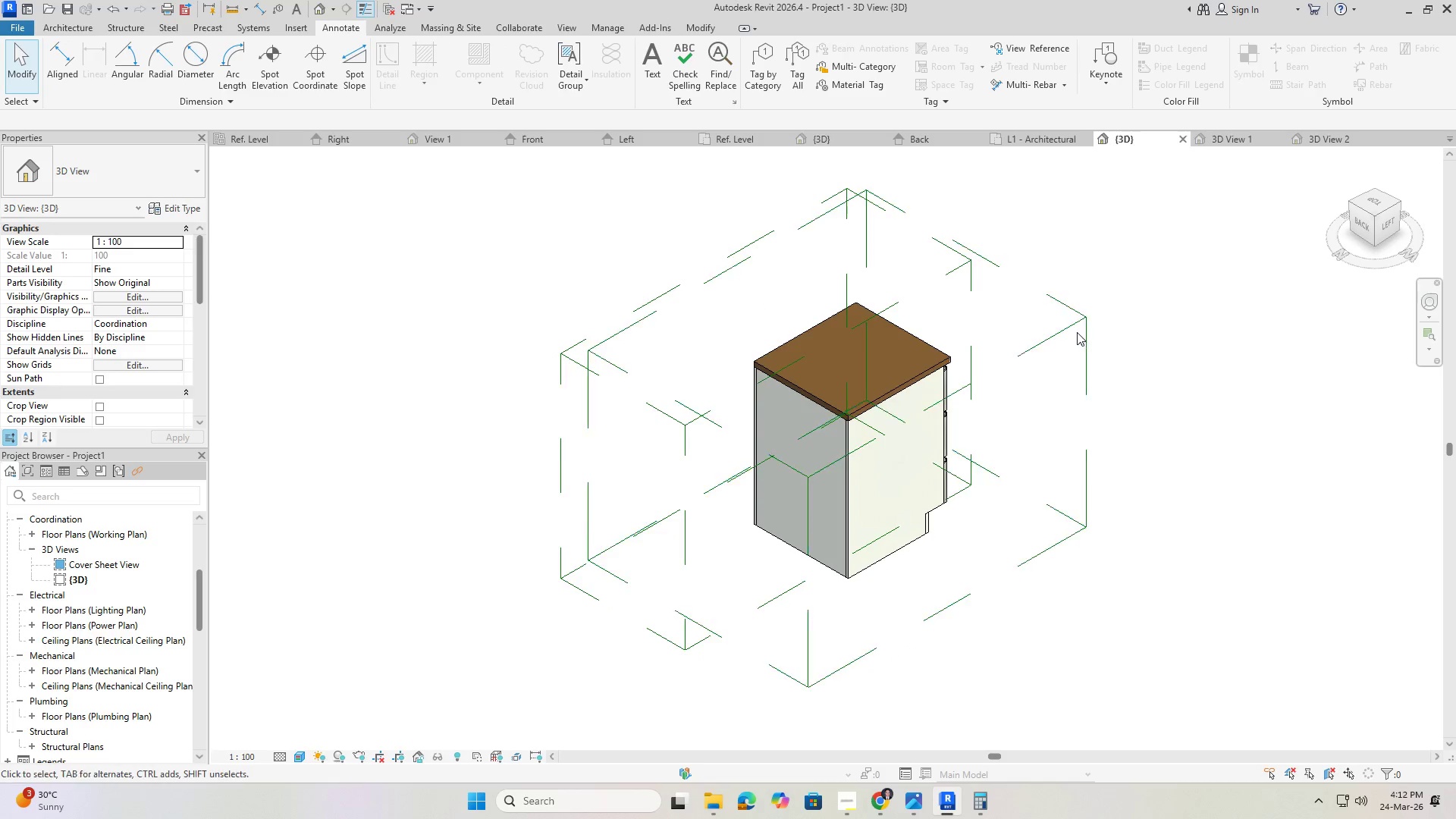 
left_click([1077, 332])
 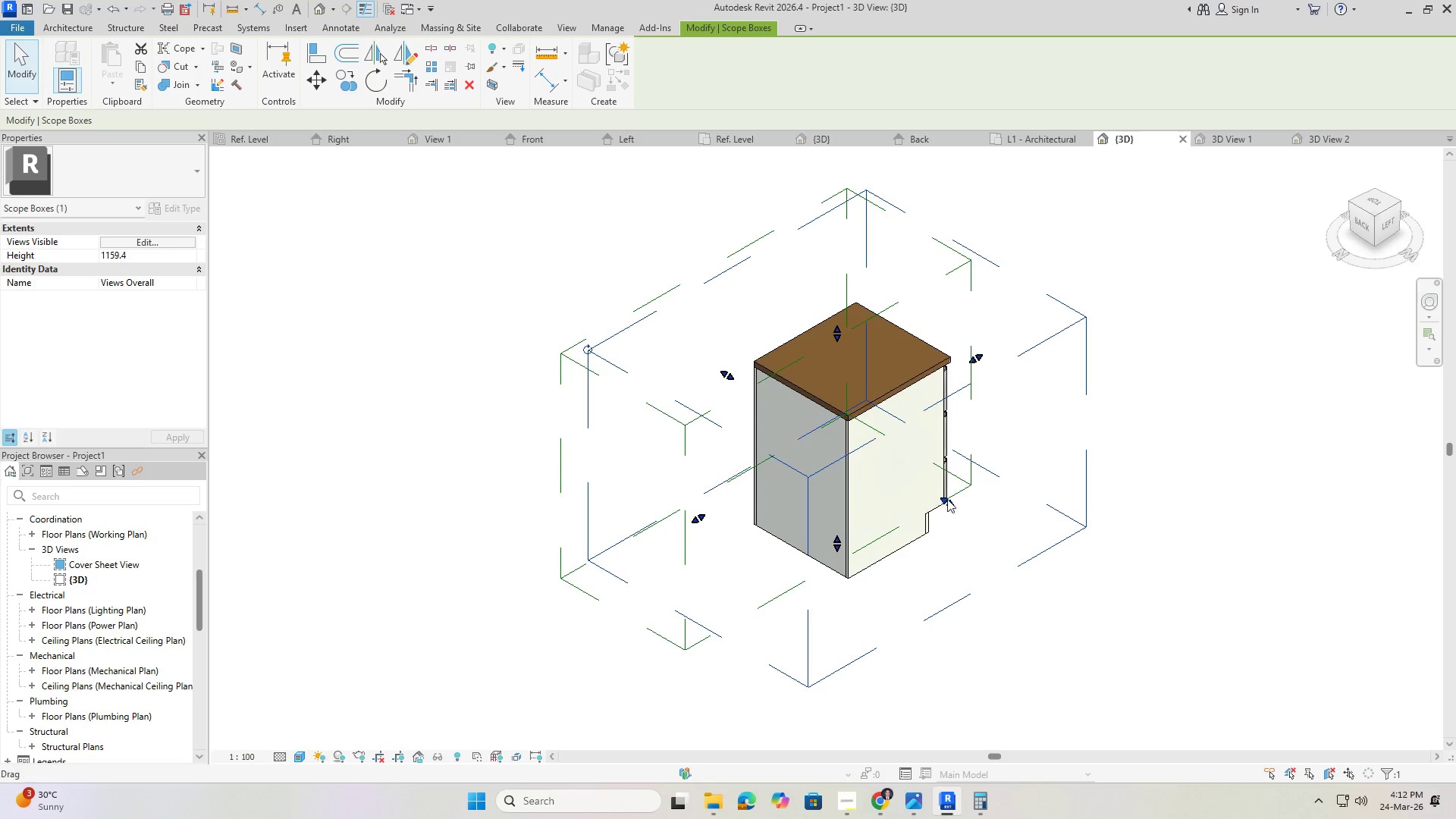 
left_click_drag(start_coordinate=[950, 504], to_coordinate=[819, 422])
 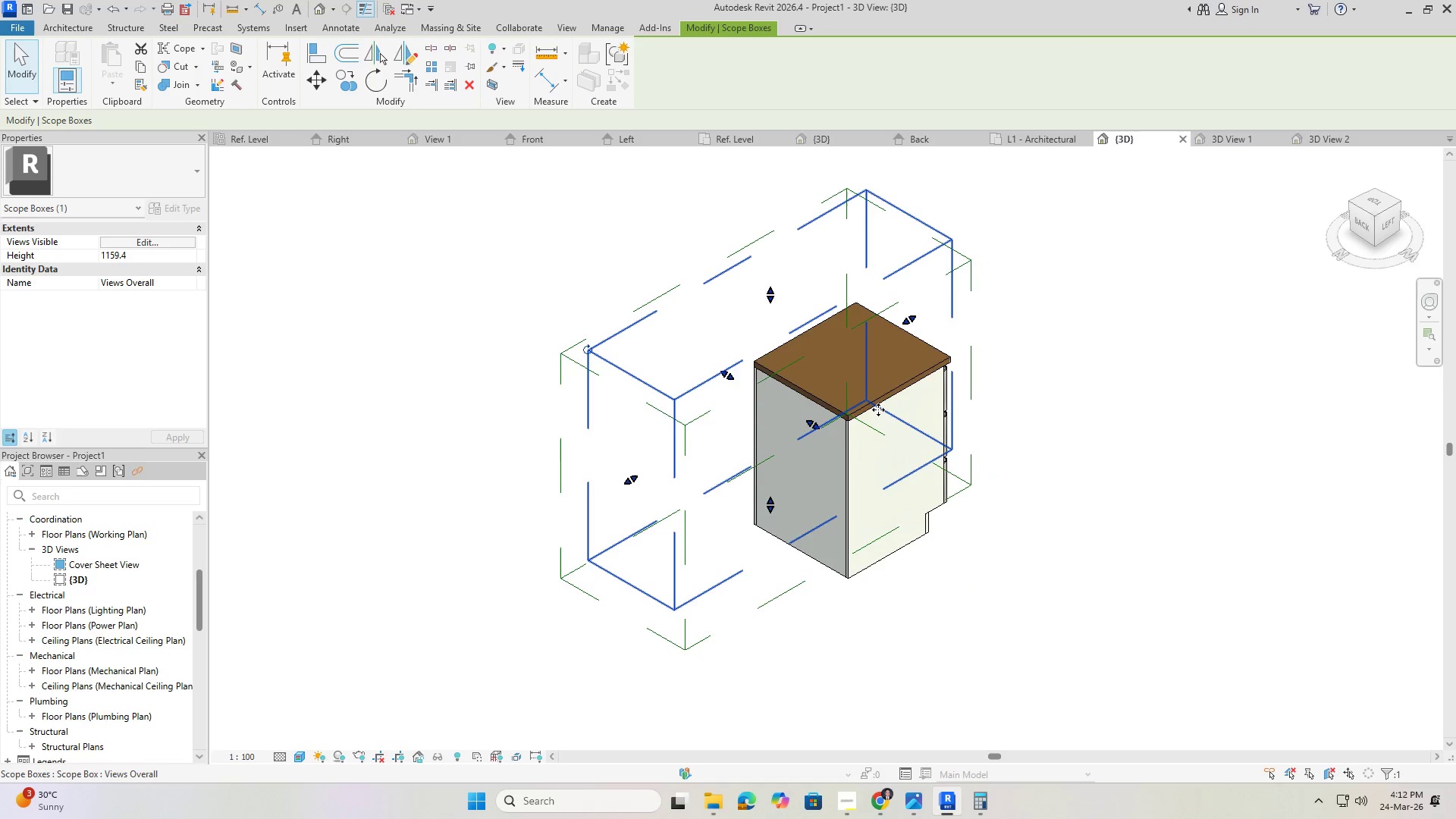 
key(Control+Z)
 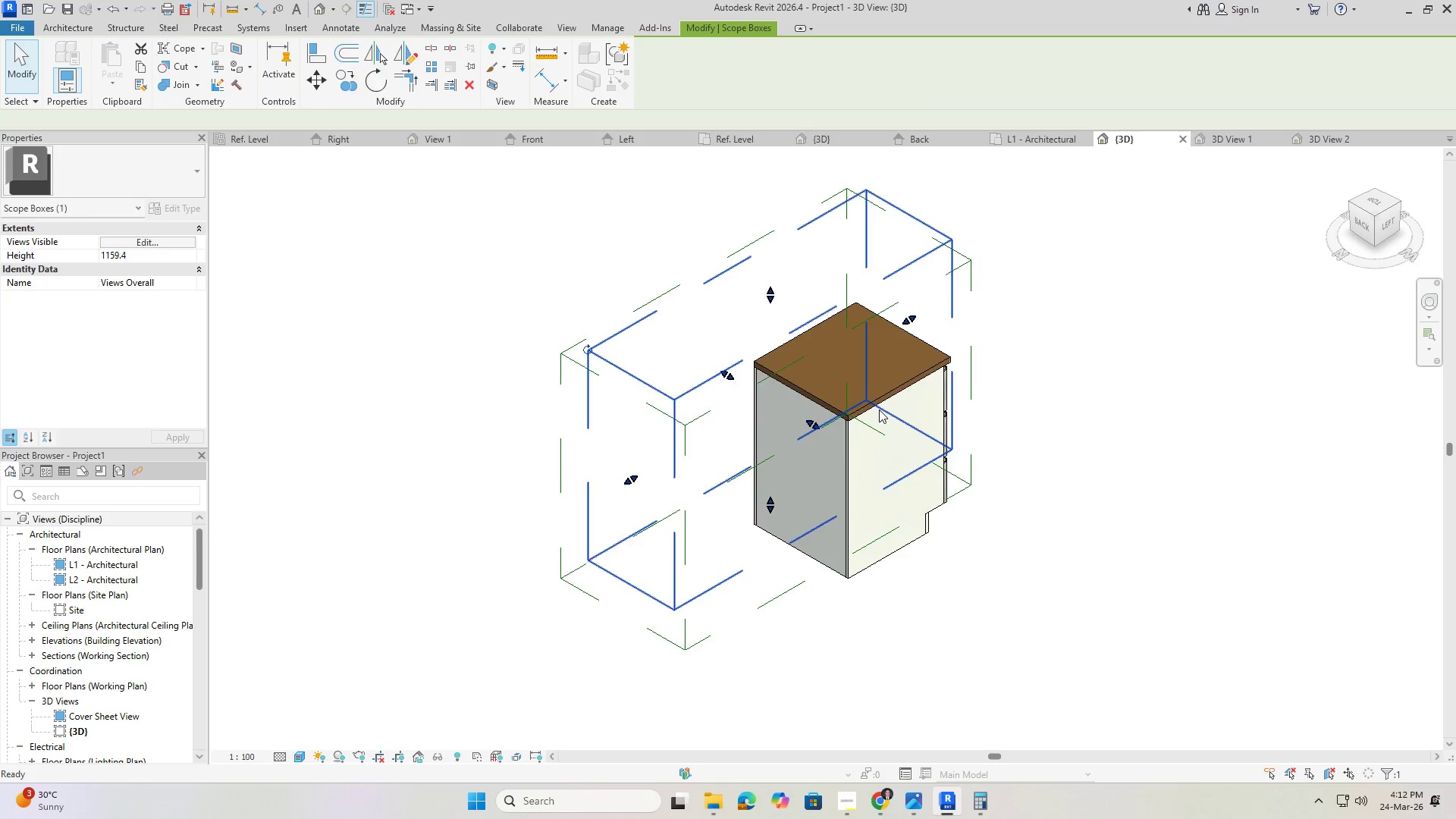 
key(Control+Z)
 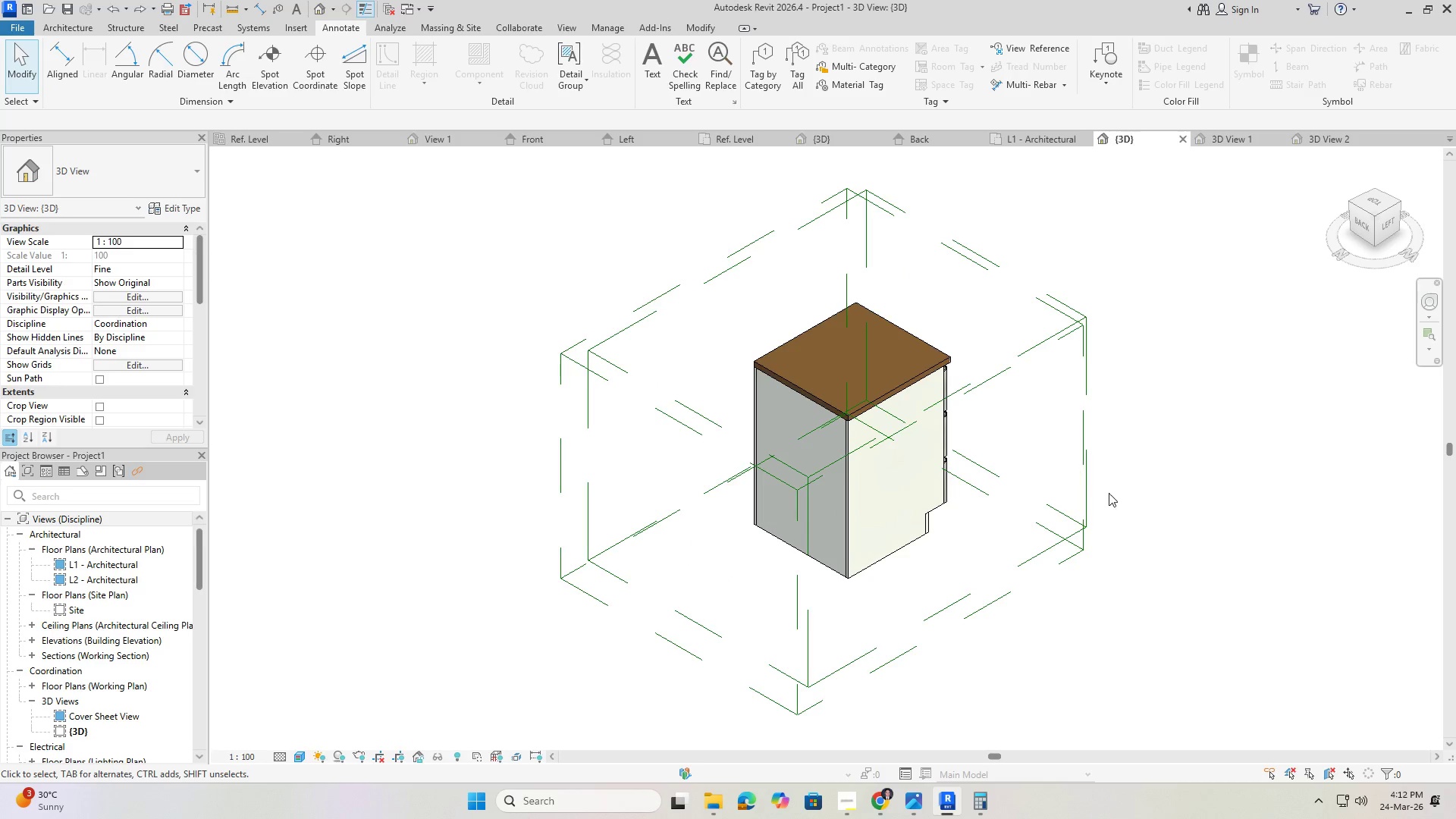 
hold_key(key=ShiftLeft, duration=1.05)
 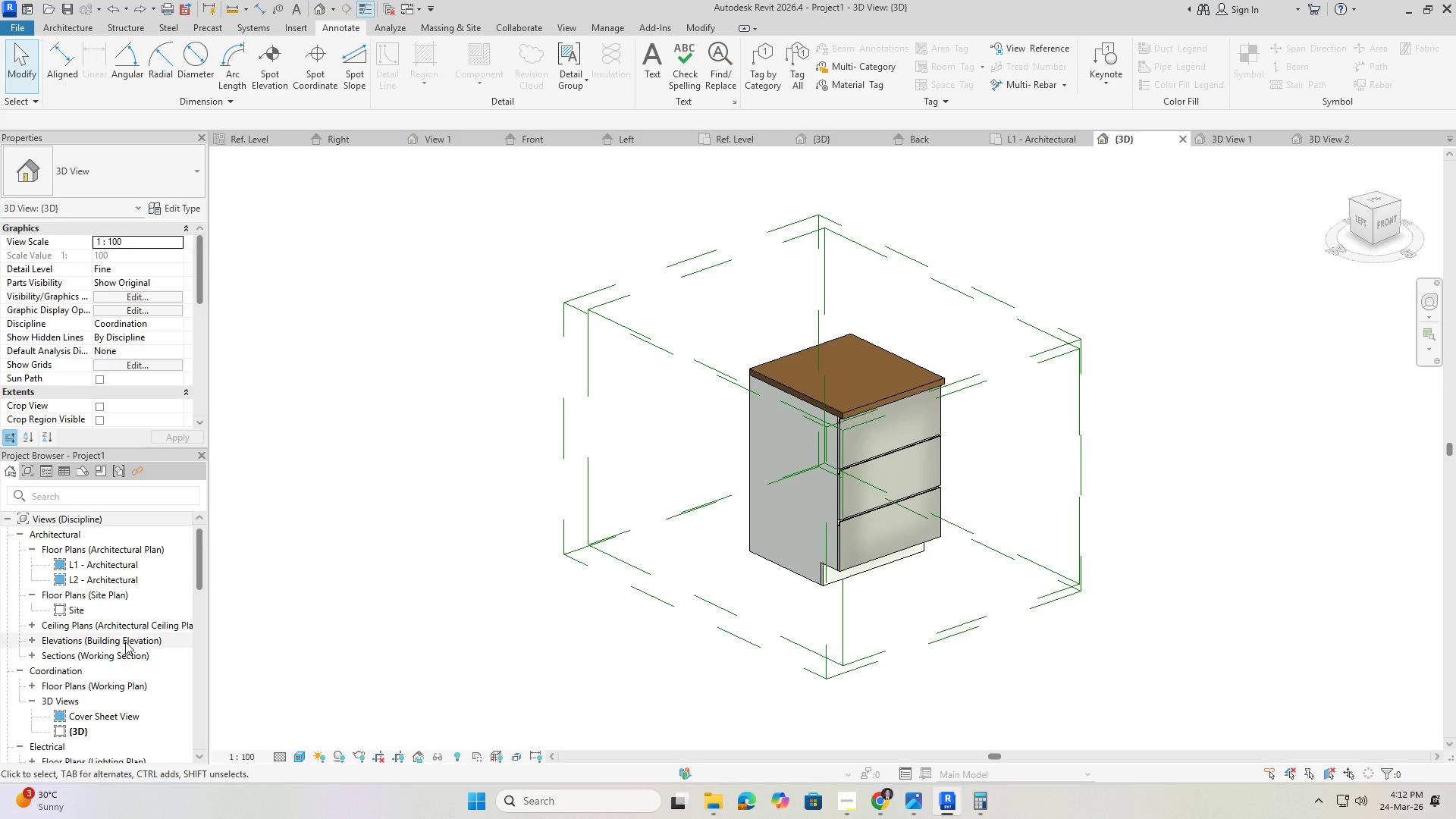 
scroll: coordinate [120, 610], scroll_direction: down, amount: 3.0
 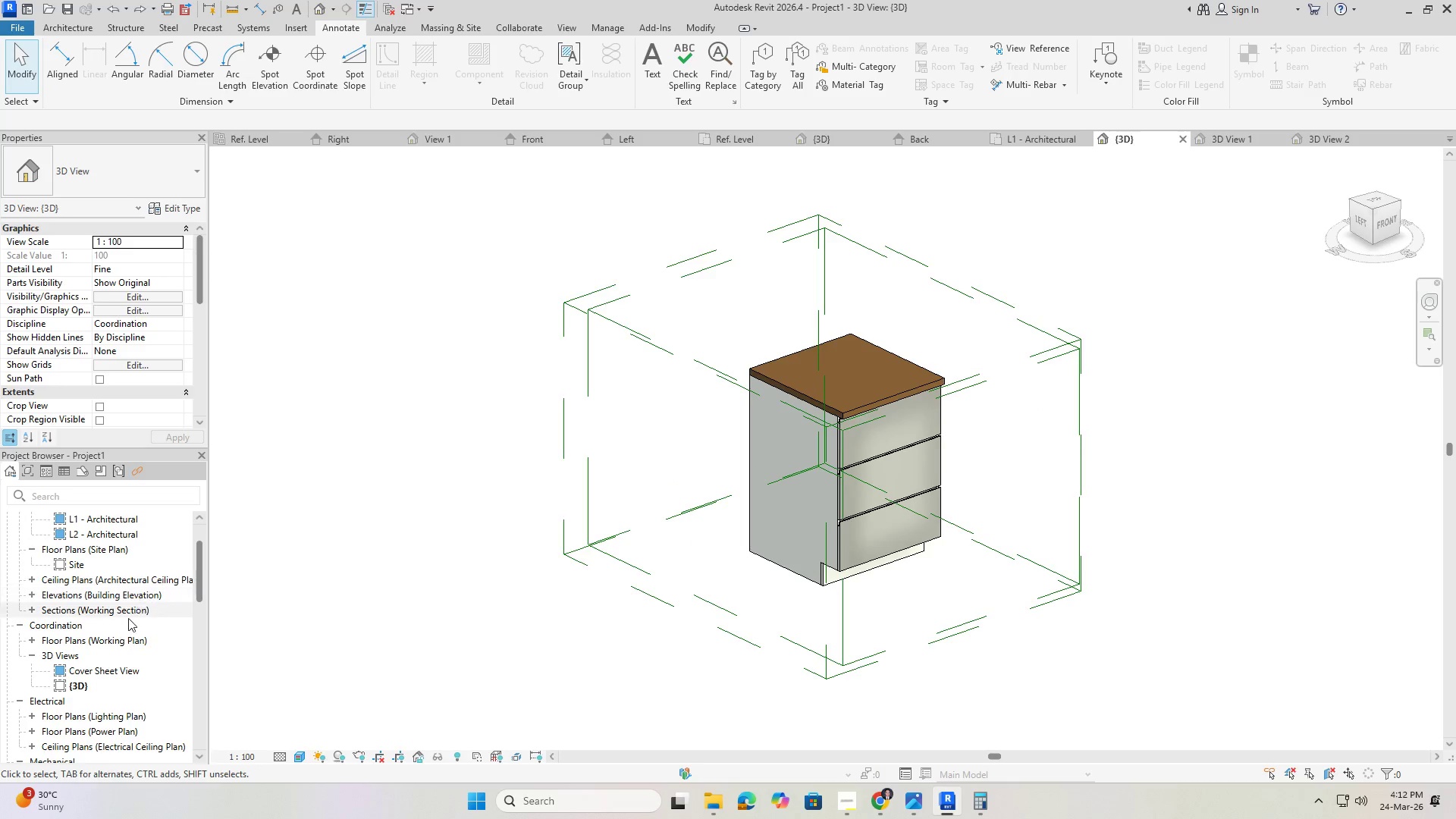 
scroll: coordinate [108, 624], scroll_direction: up, amount: 7.0
 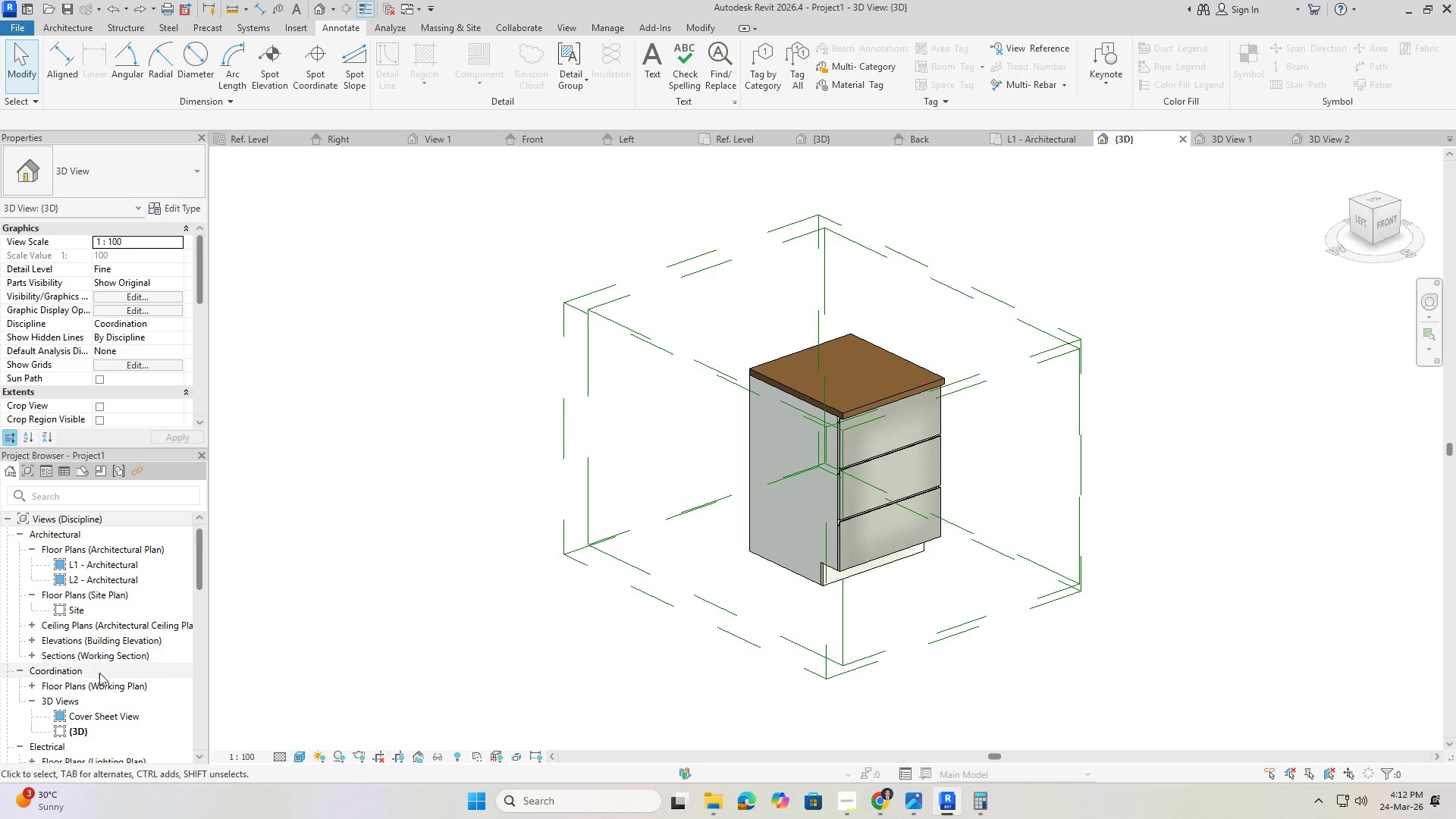 
left_click([79, 711])
 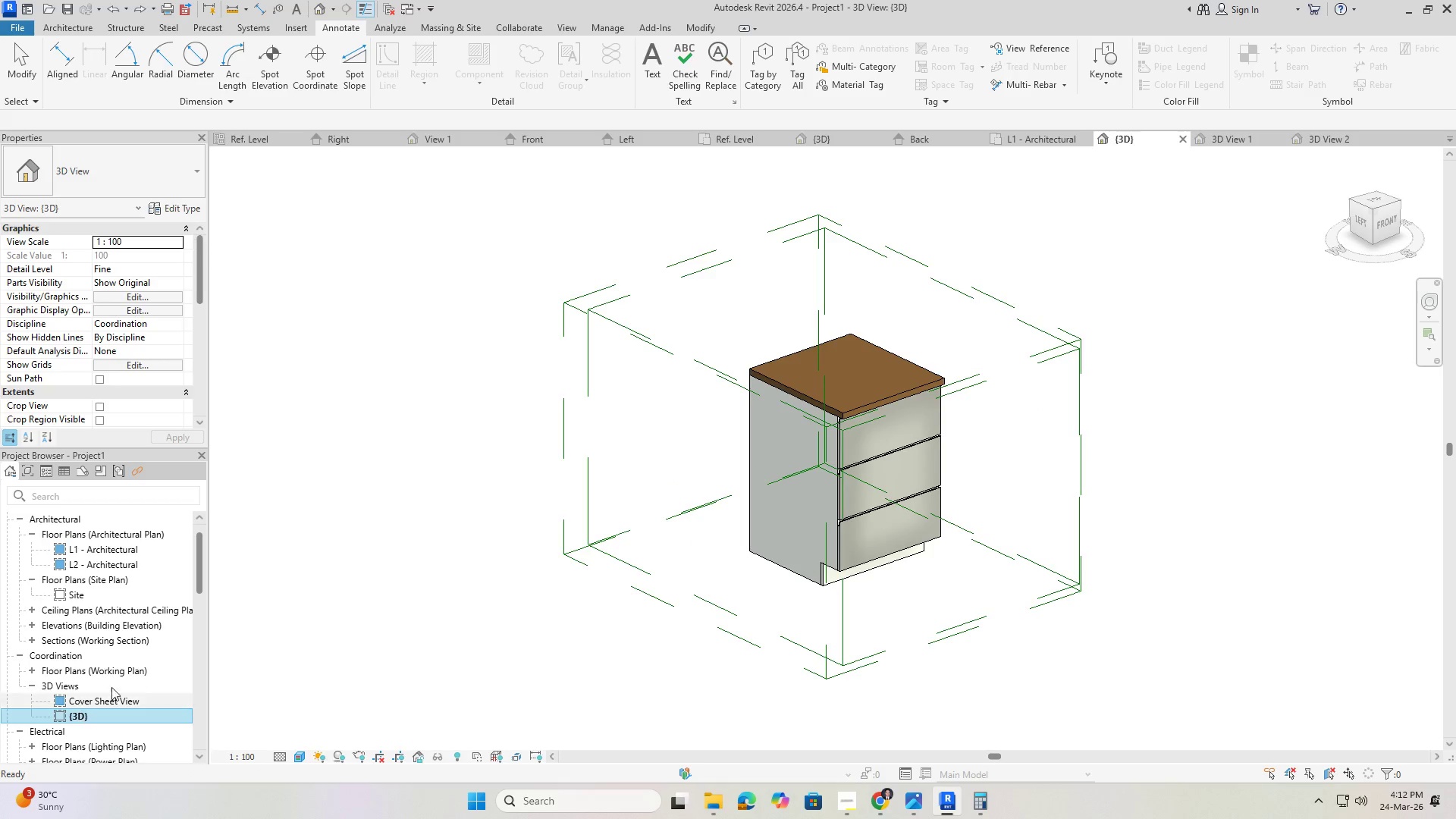 
scroll: coordinate [101, 645], scroll_direction: down, amount: 32.0
 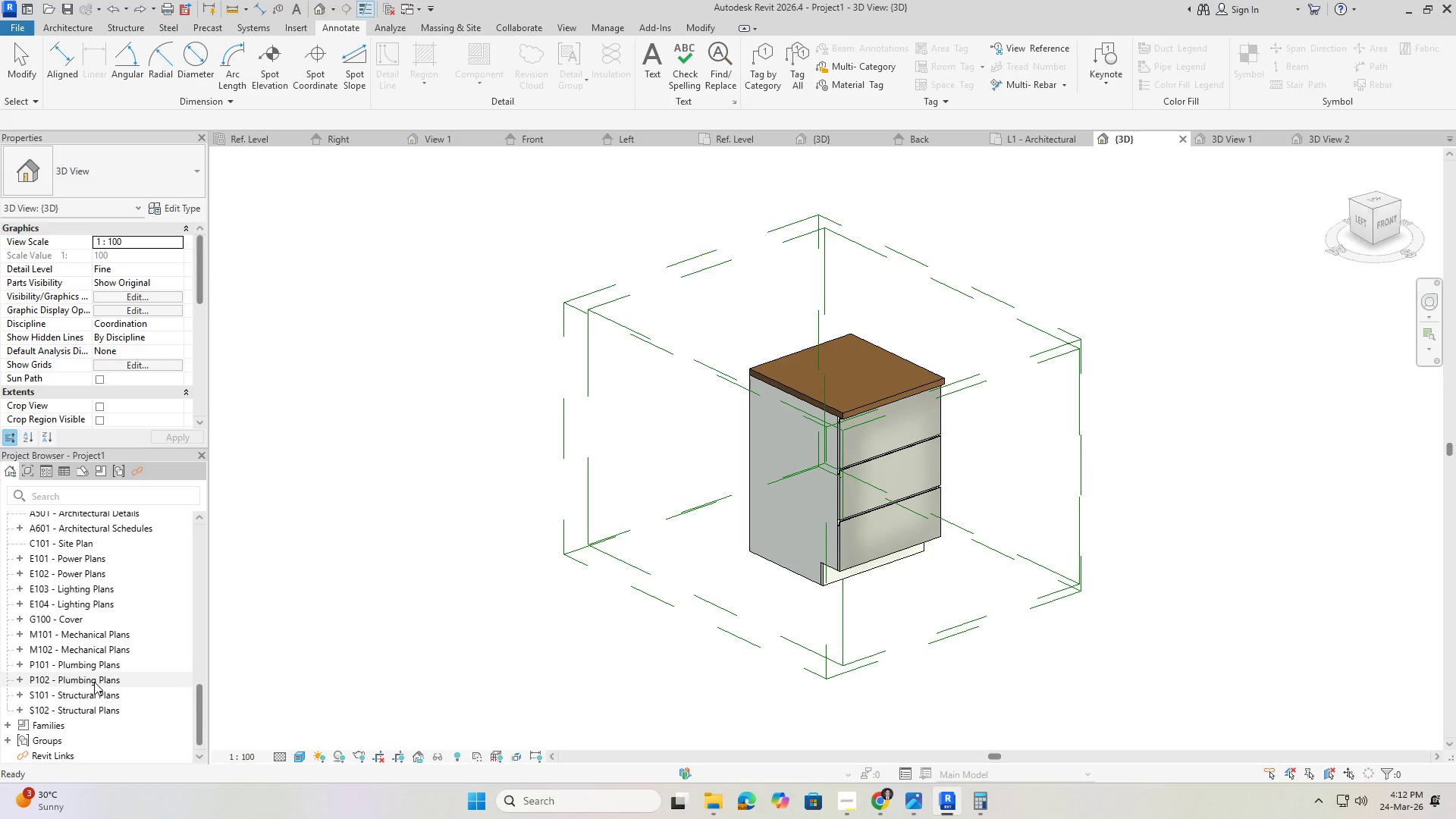 
scroll: coordinate [435, 591], scroll_direction: up, amount: 35.0
 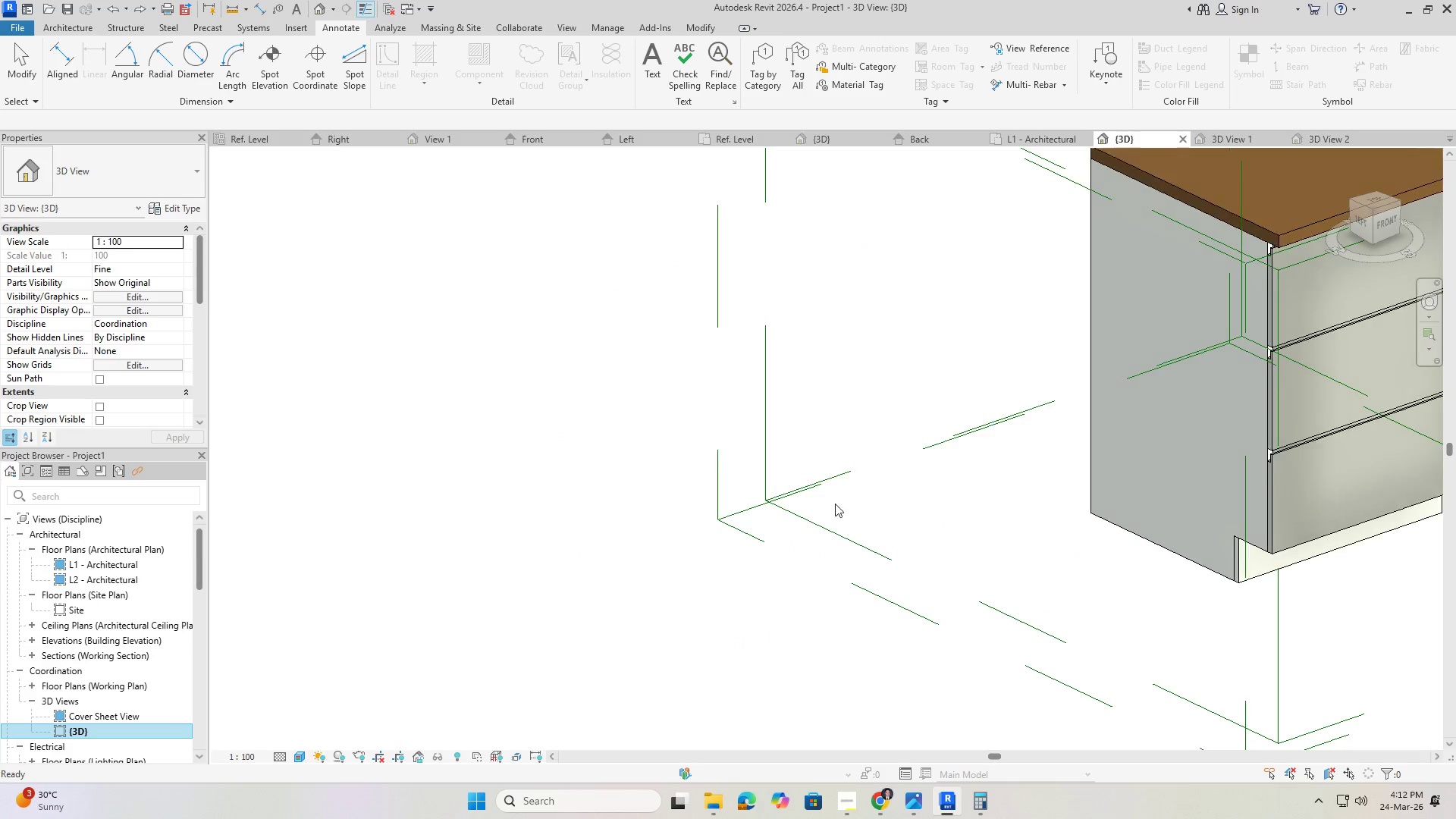 
scroll: coordinate [985, 480], scroll_direction: down, amount: 3.0
 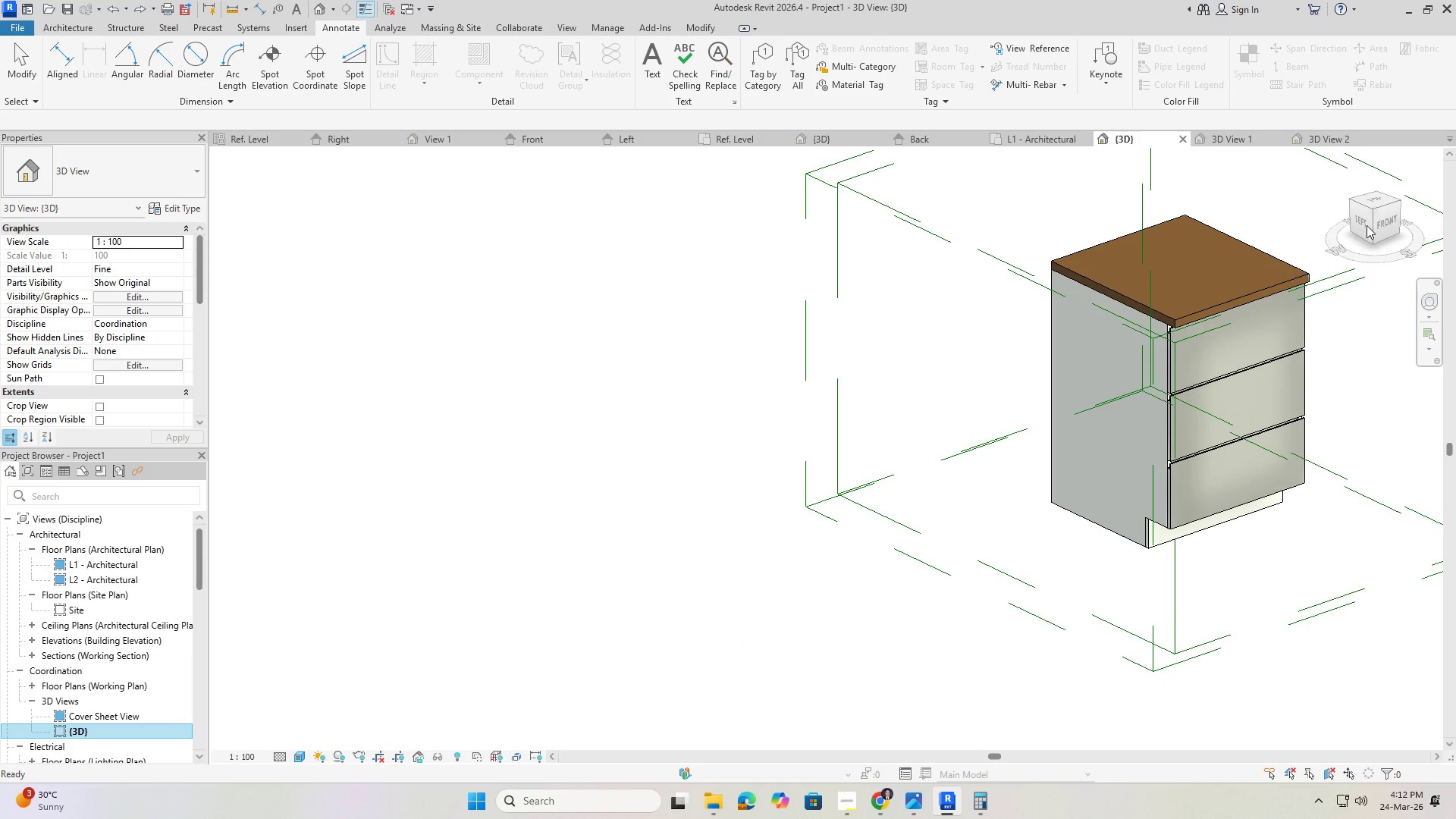 
left_click([1364, 222])
 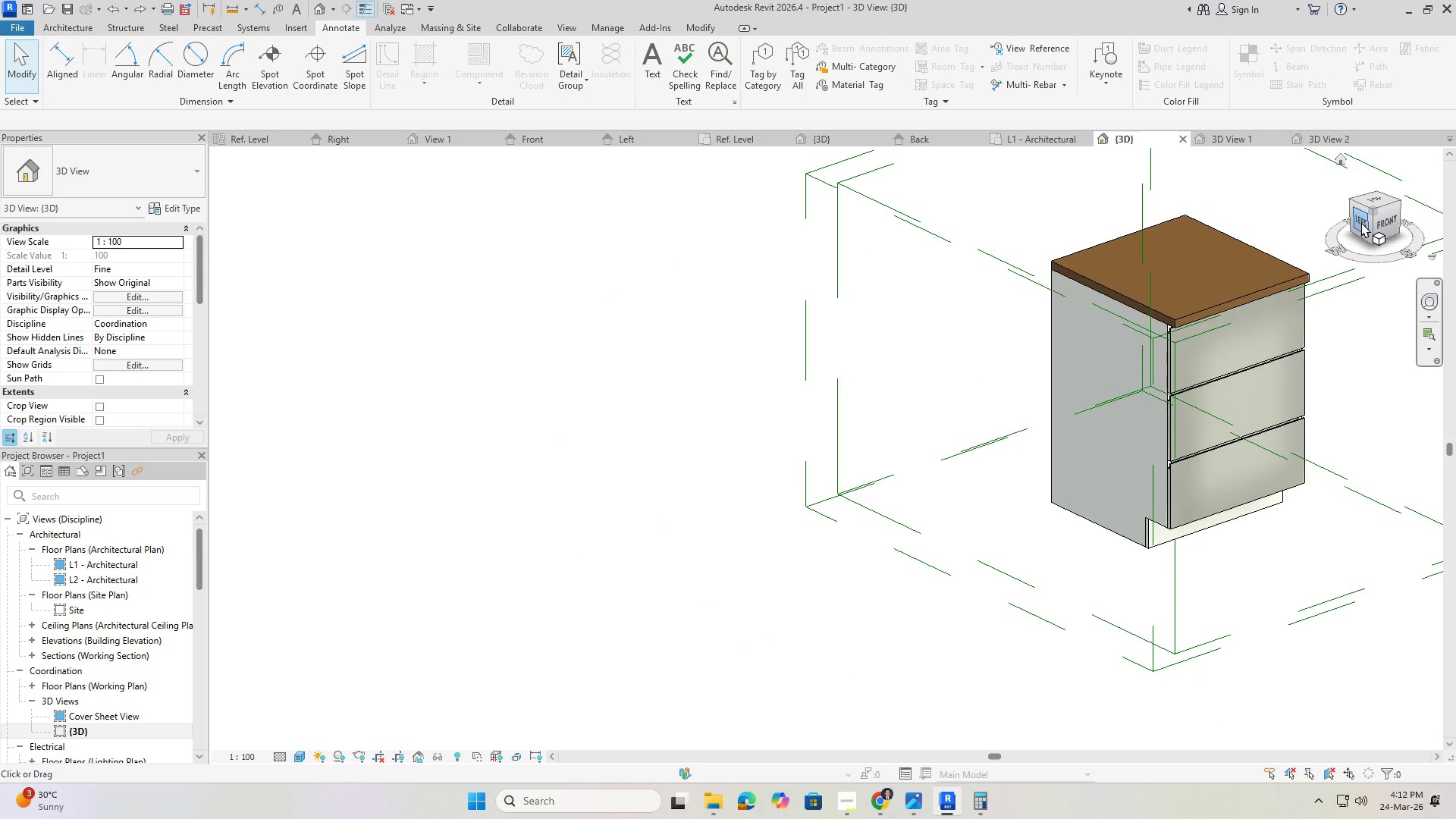 
left_click([1361, 222])
 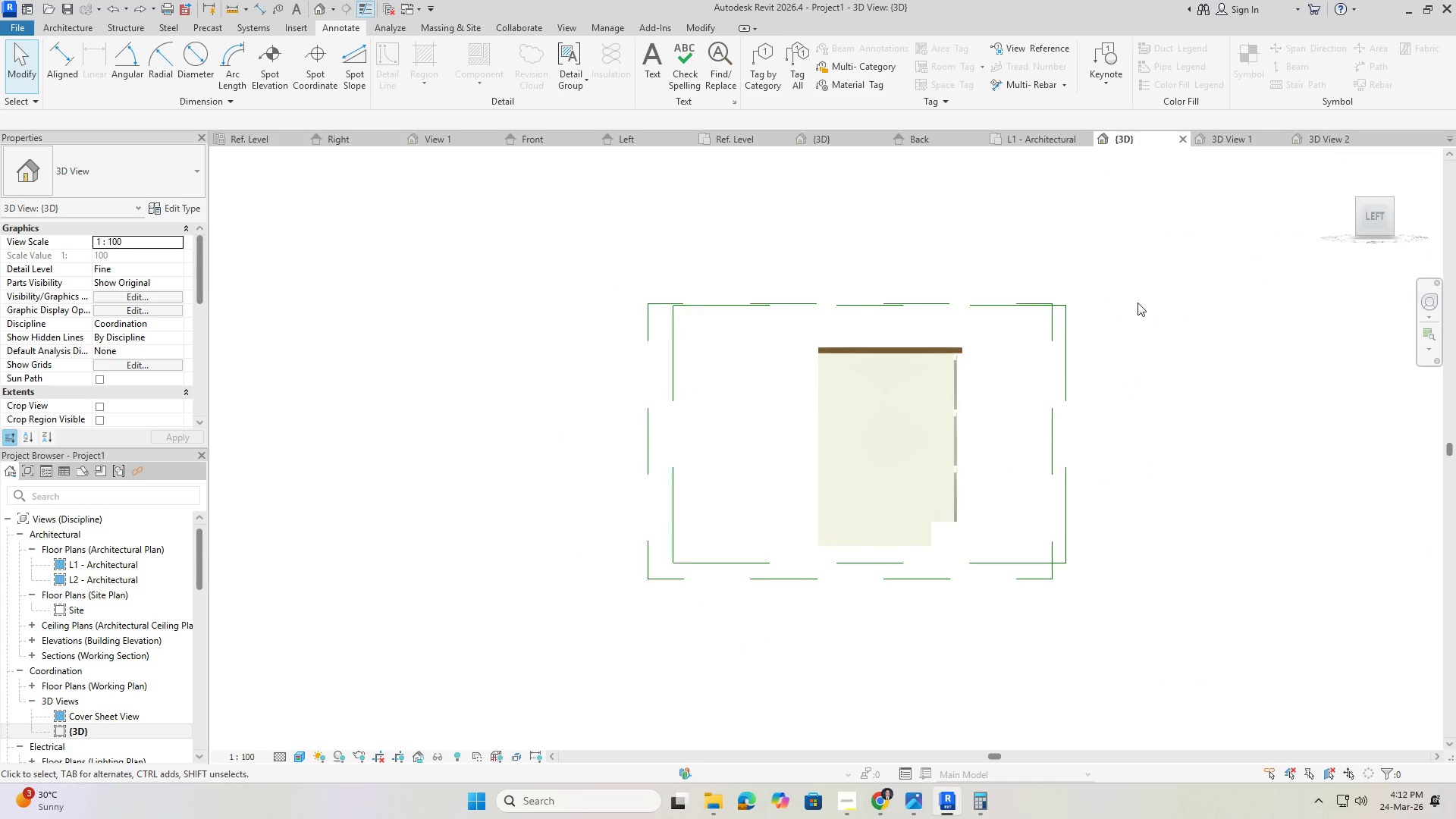 
scroll: coordinate [896, 338], scroll_direction: up, amount: 13.0
 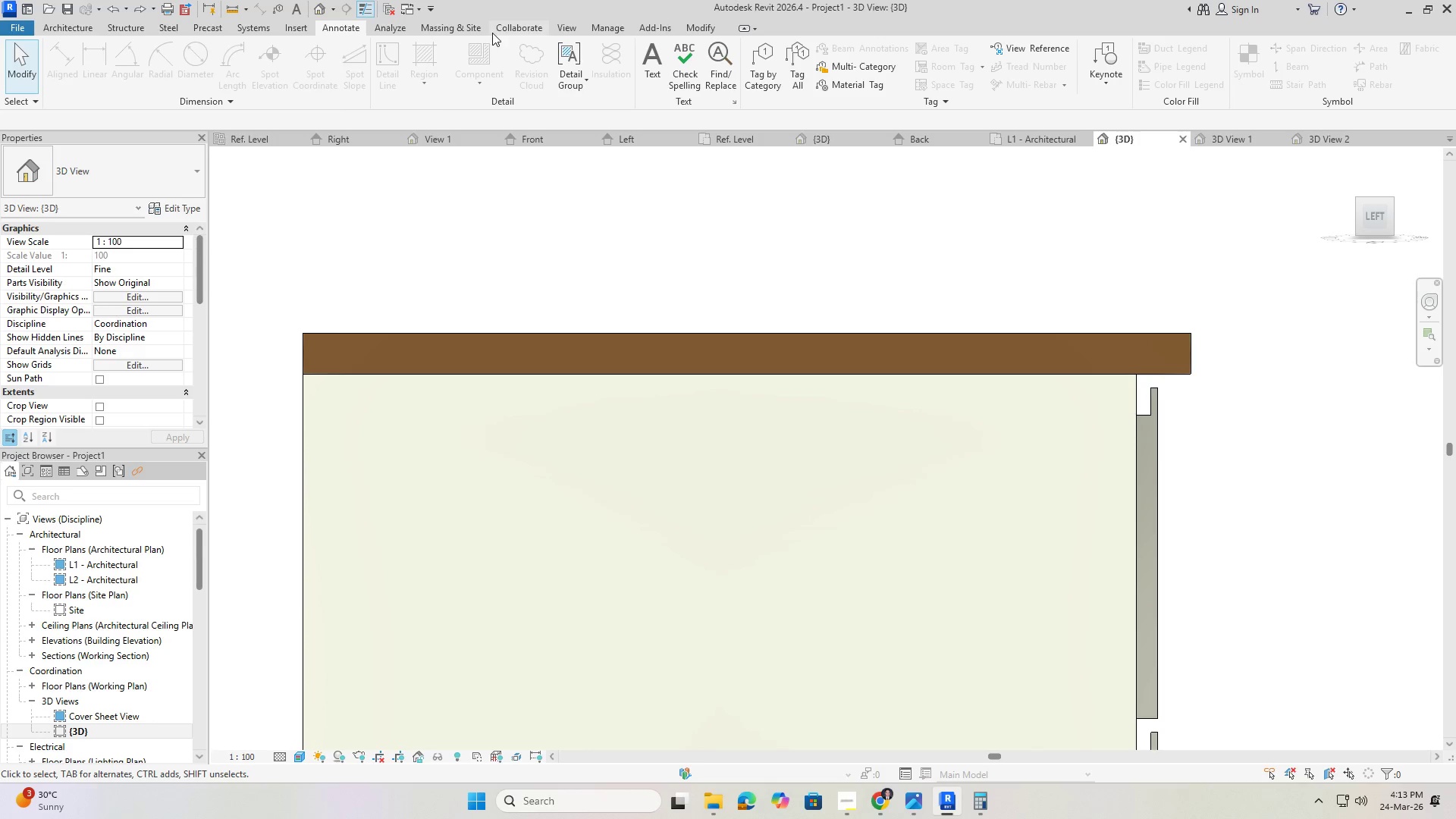 
wait(6.77)
 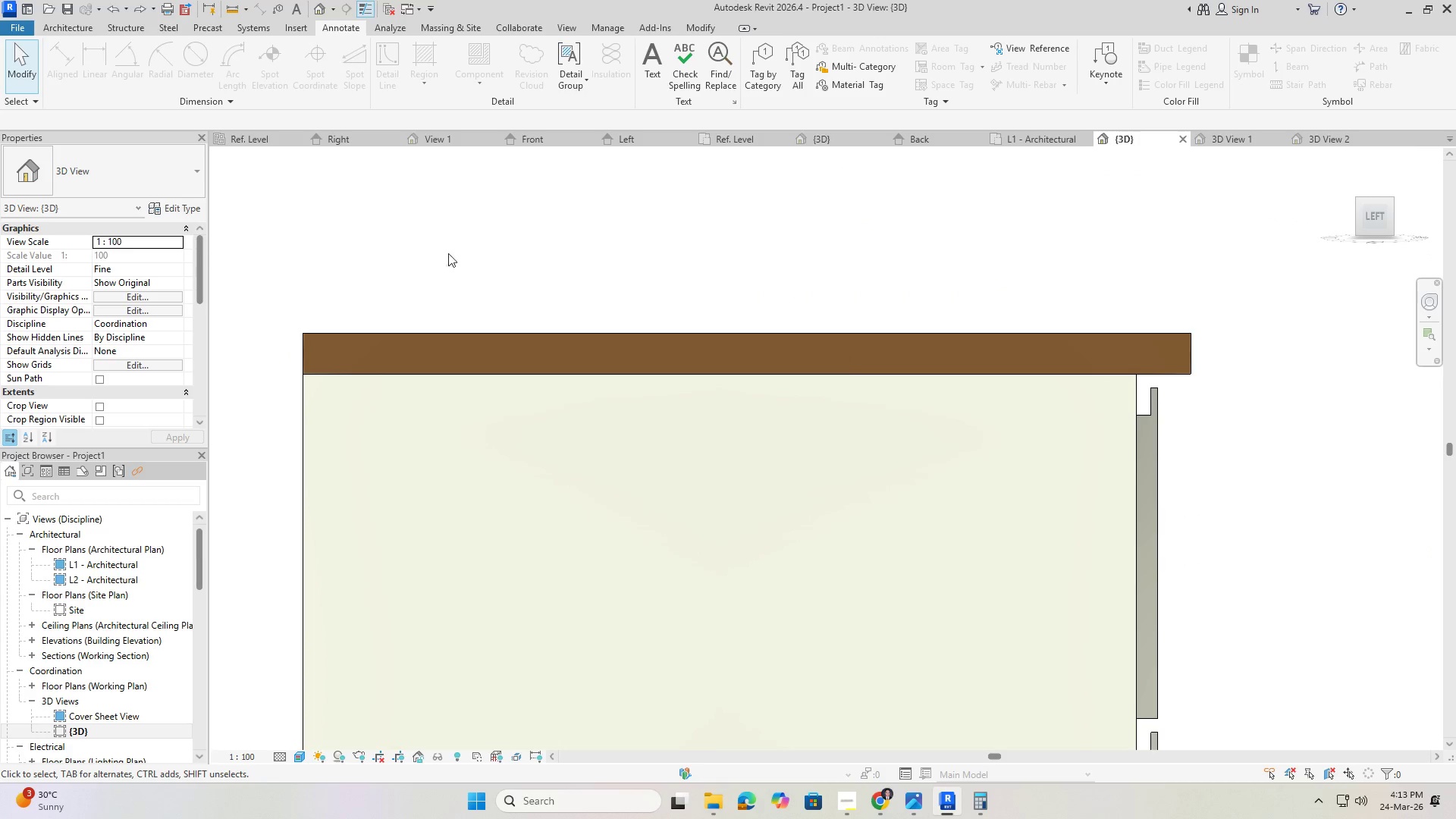 
left_click([366, 64])
 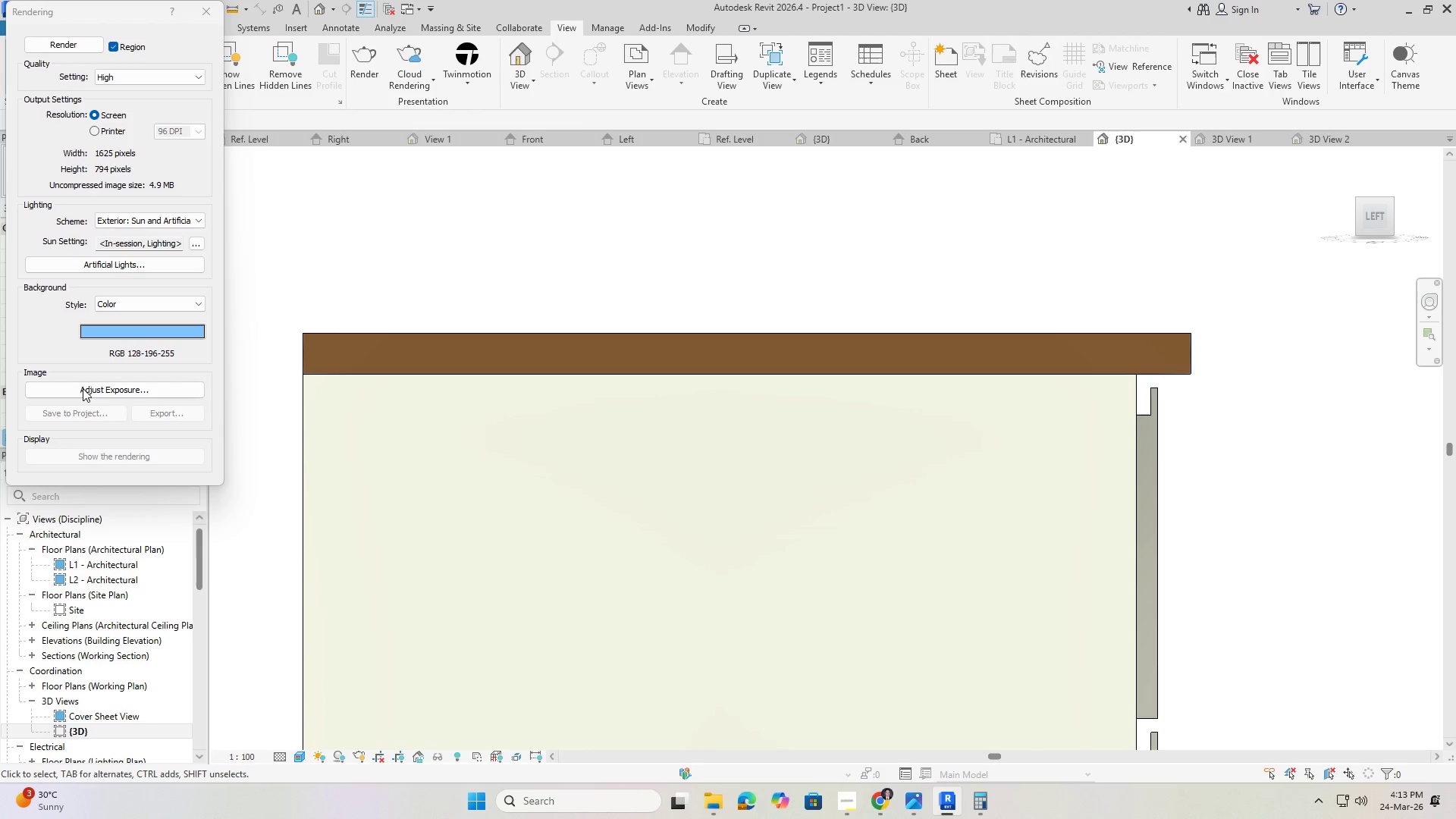 
wait(5.45)
 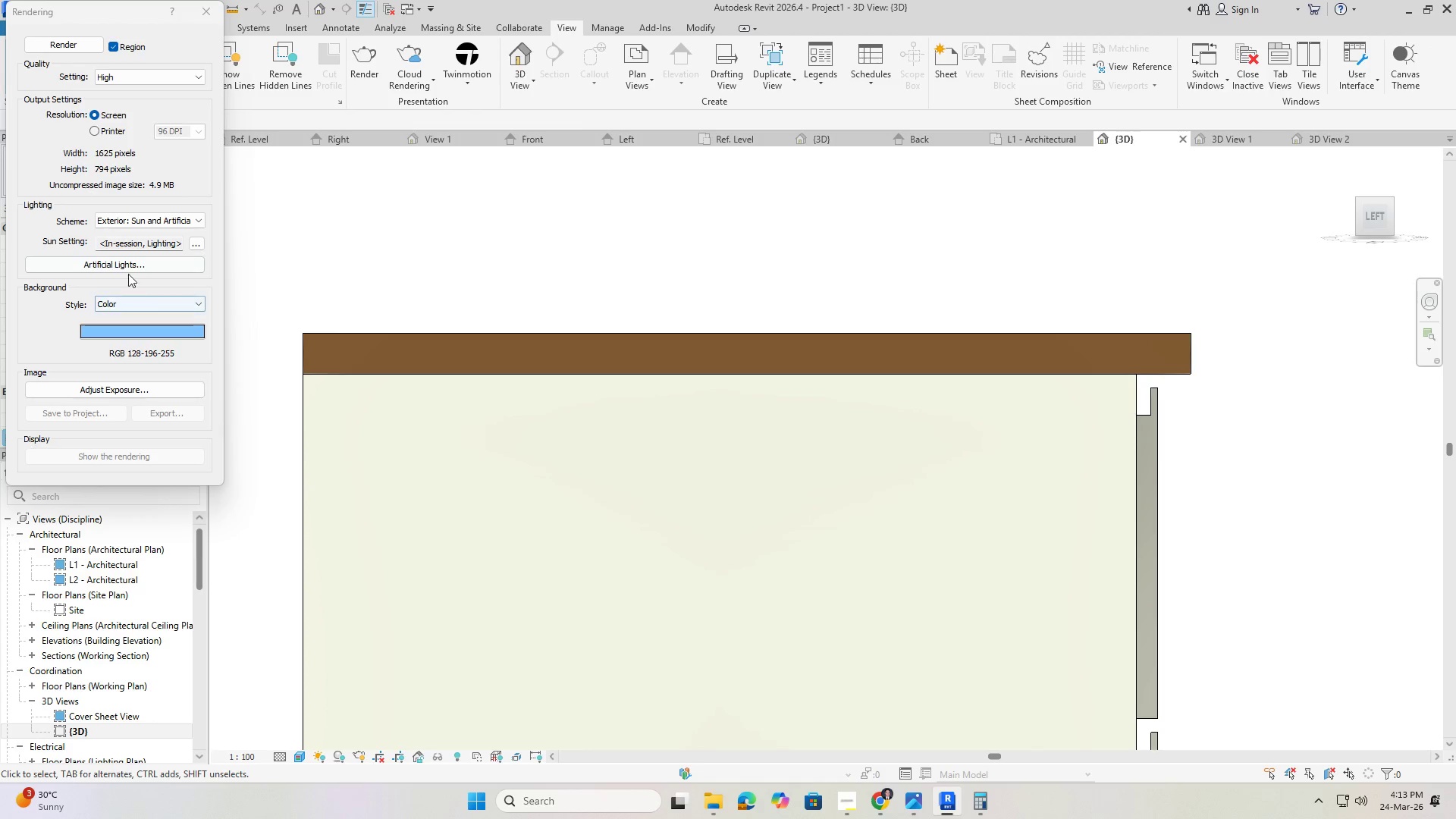 
left_click([58, 39])
 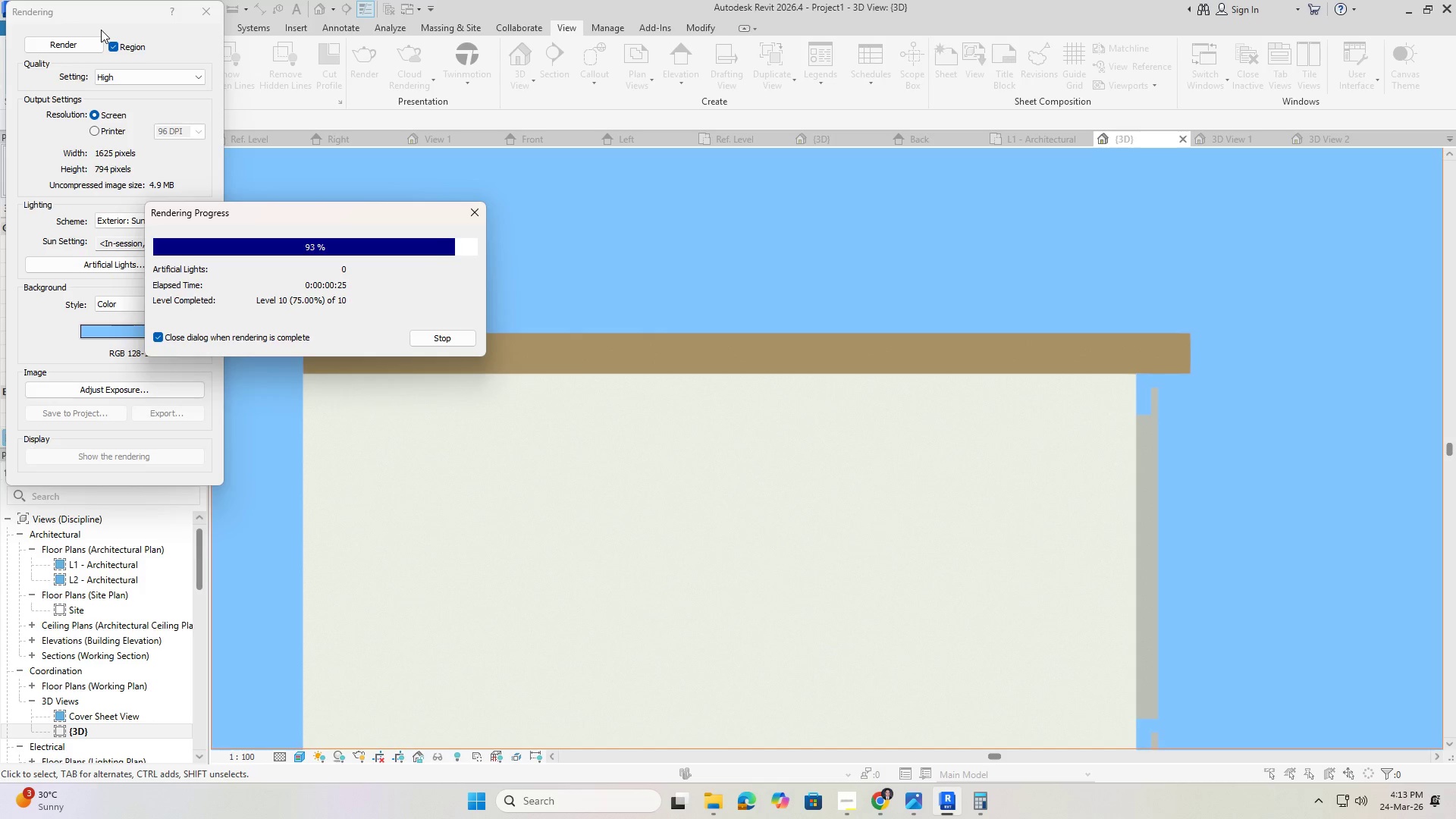 
wait(30.49)
 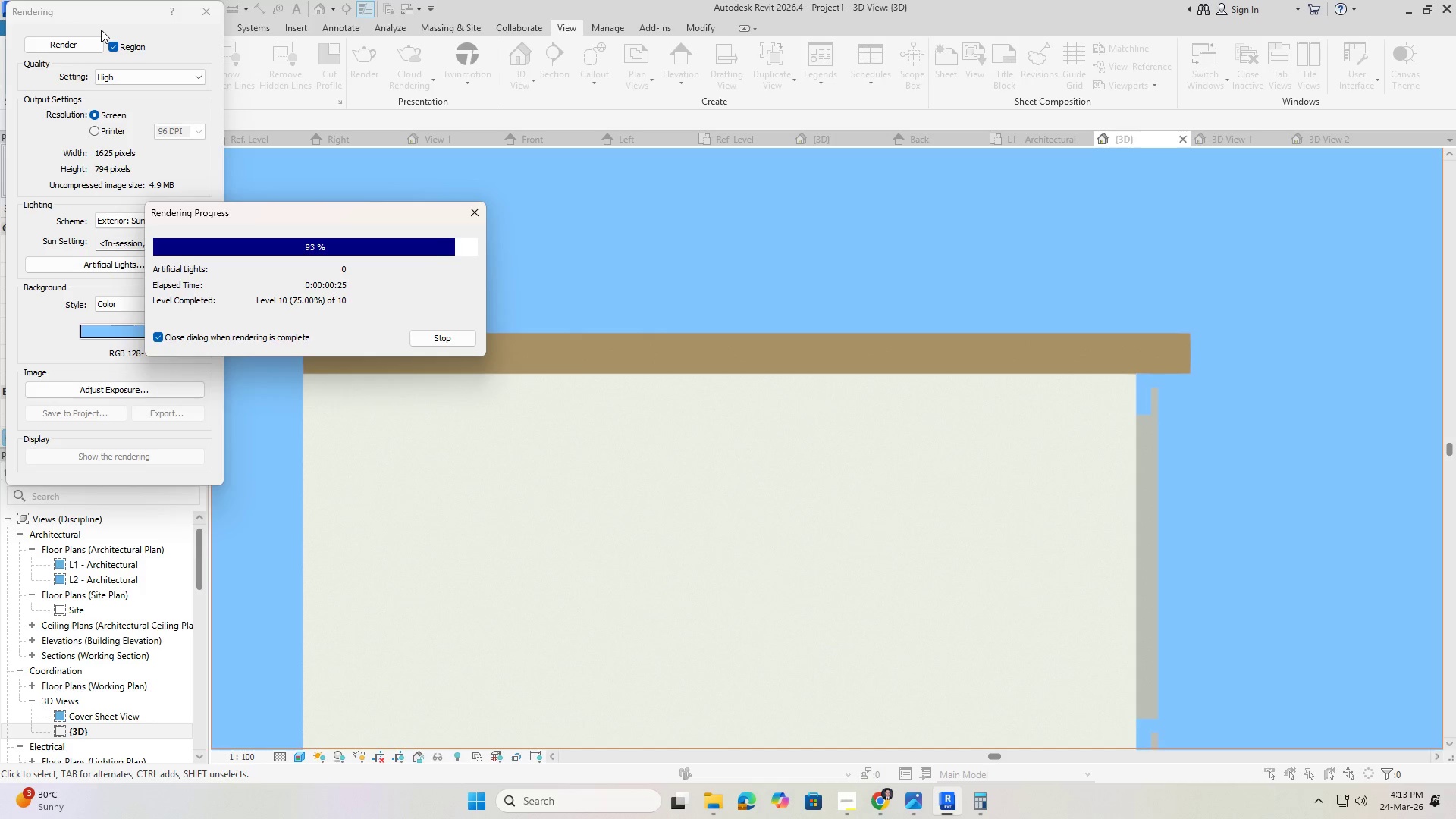 
left_click([192, 412])
 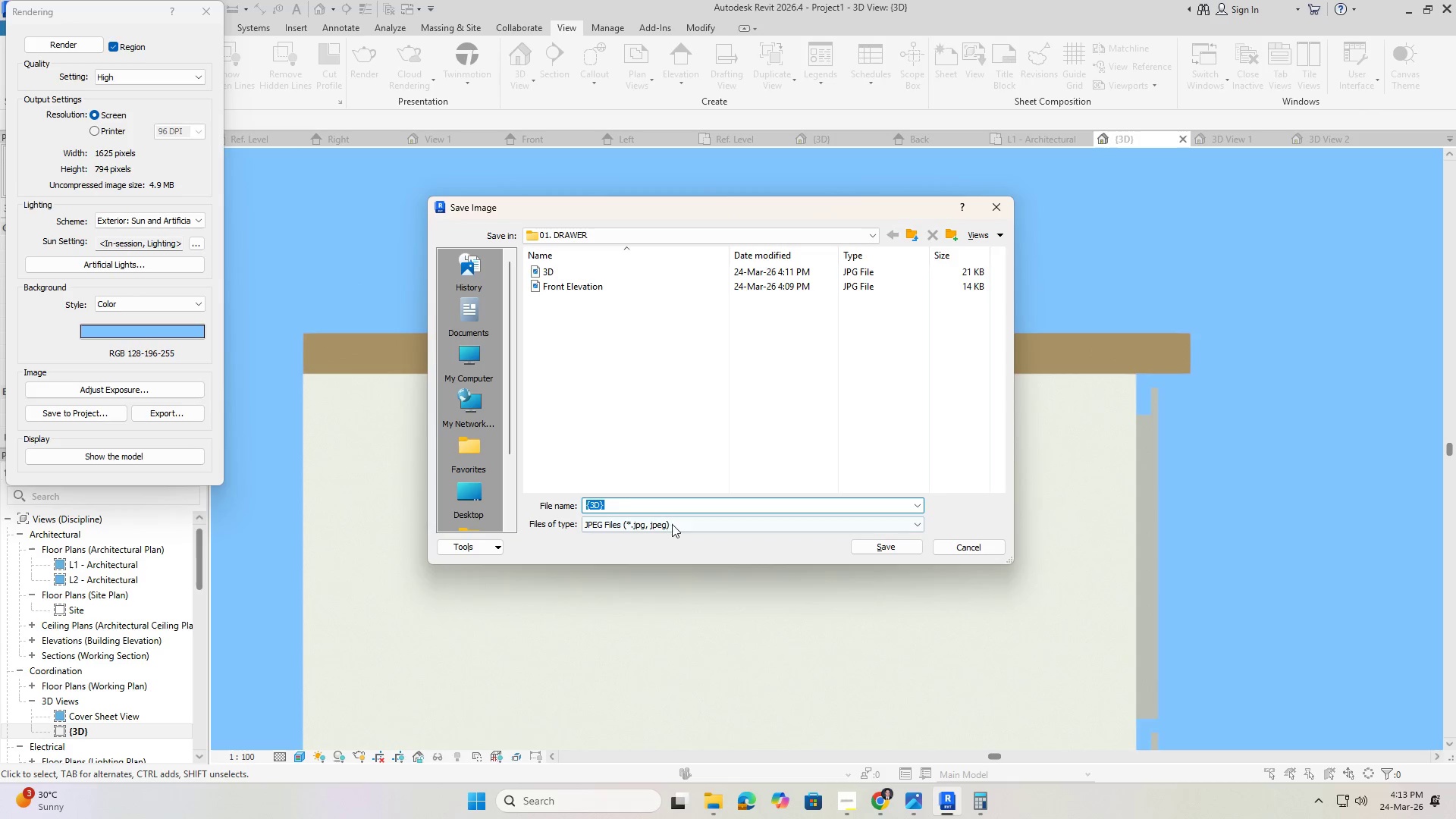 
type(Close up of countertop)
 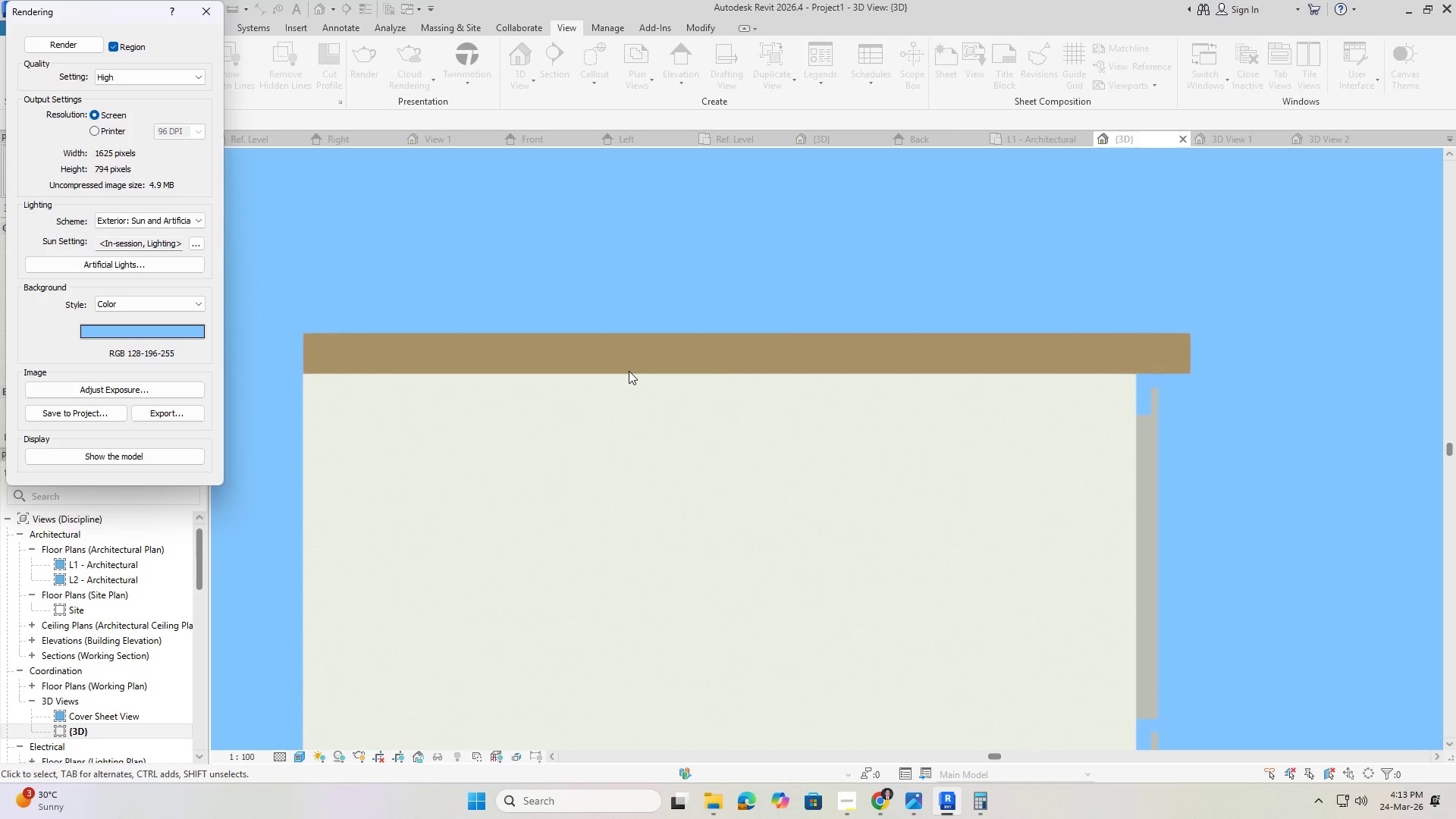 
key(Enter)
 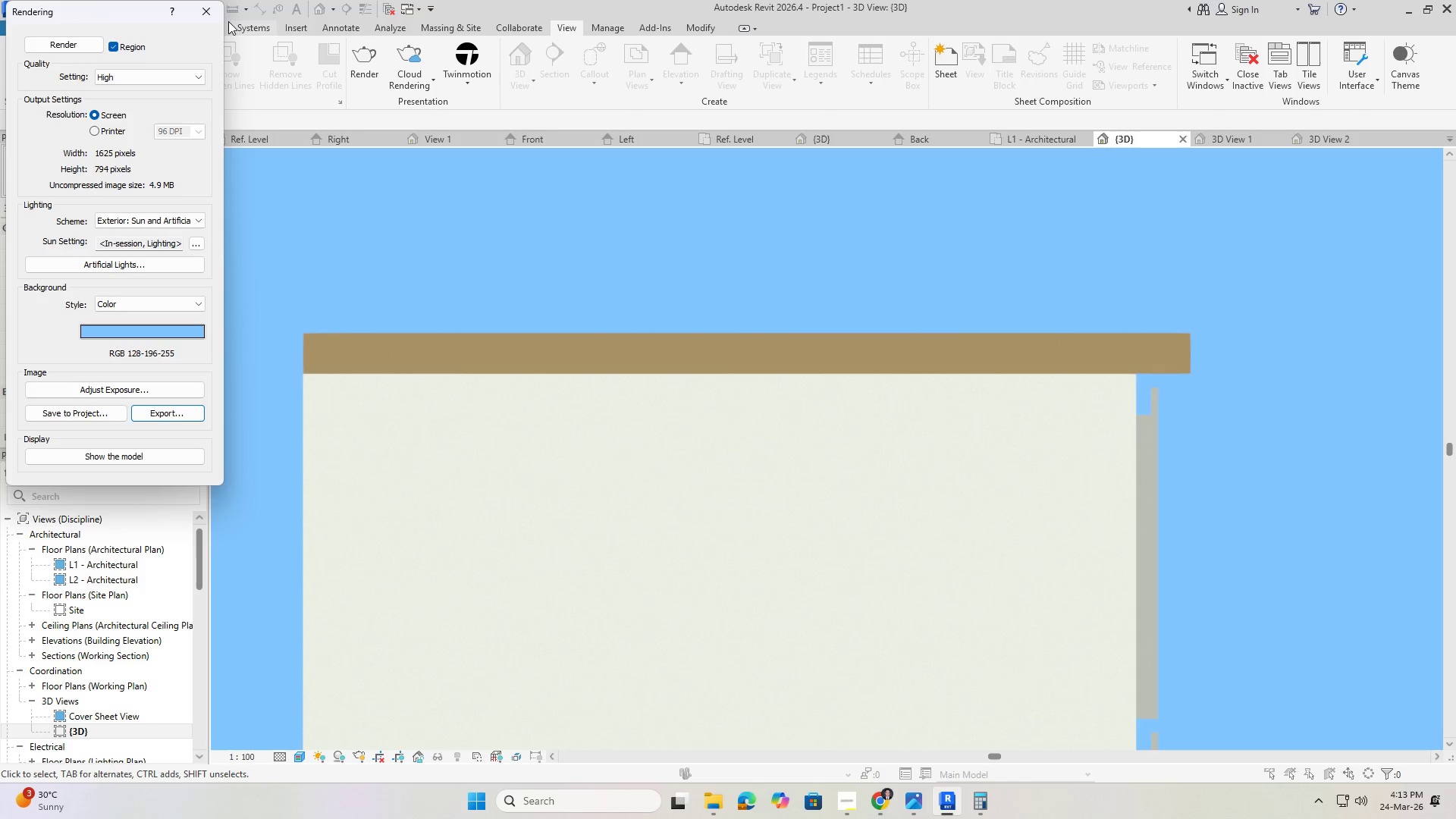 
left_click([207, 17])
 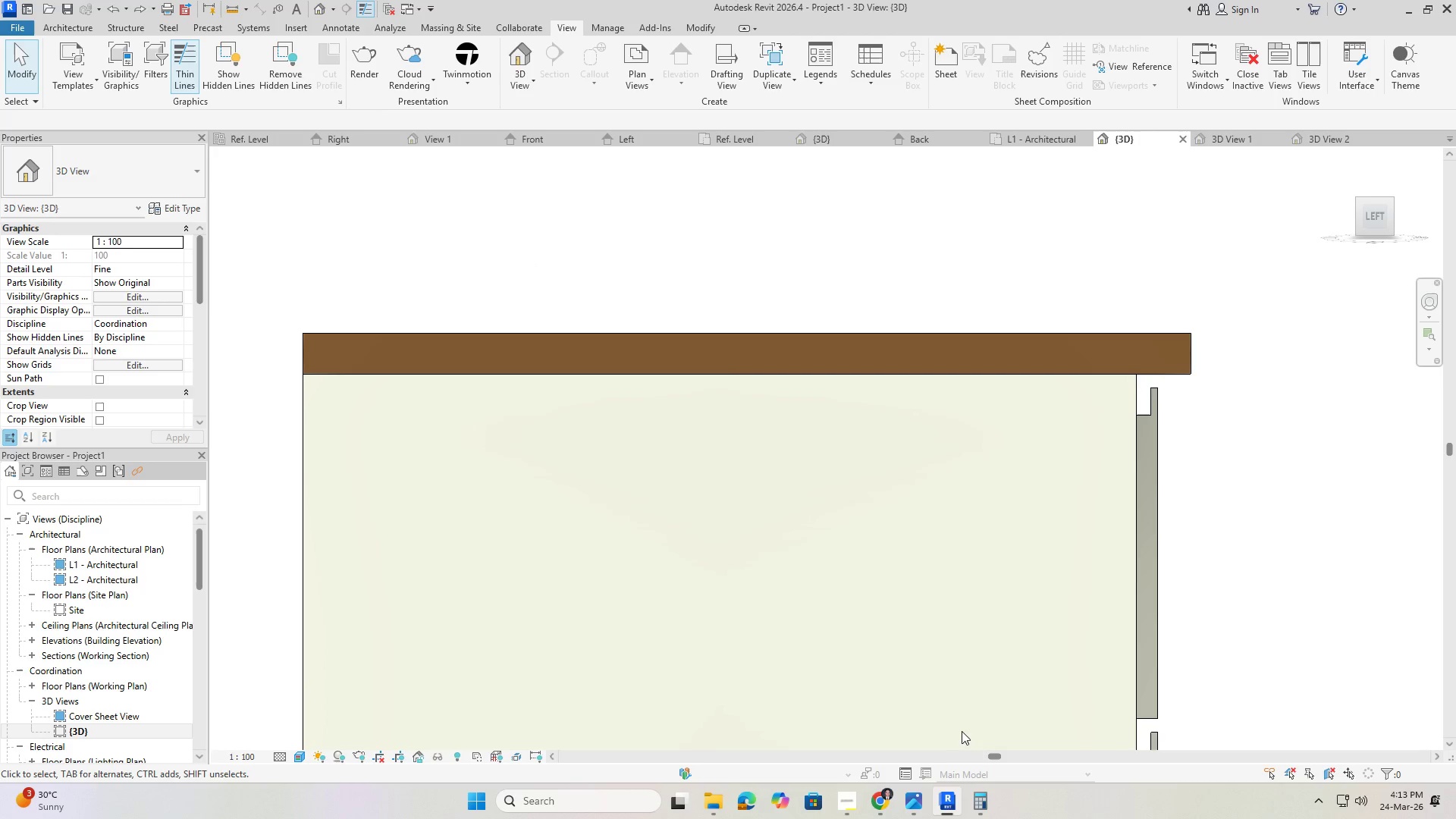 
left_click([864, 803])